 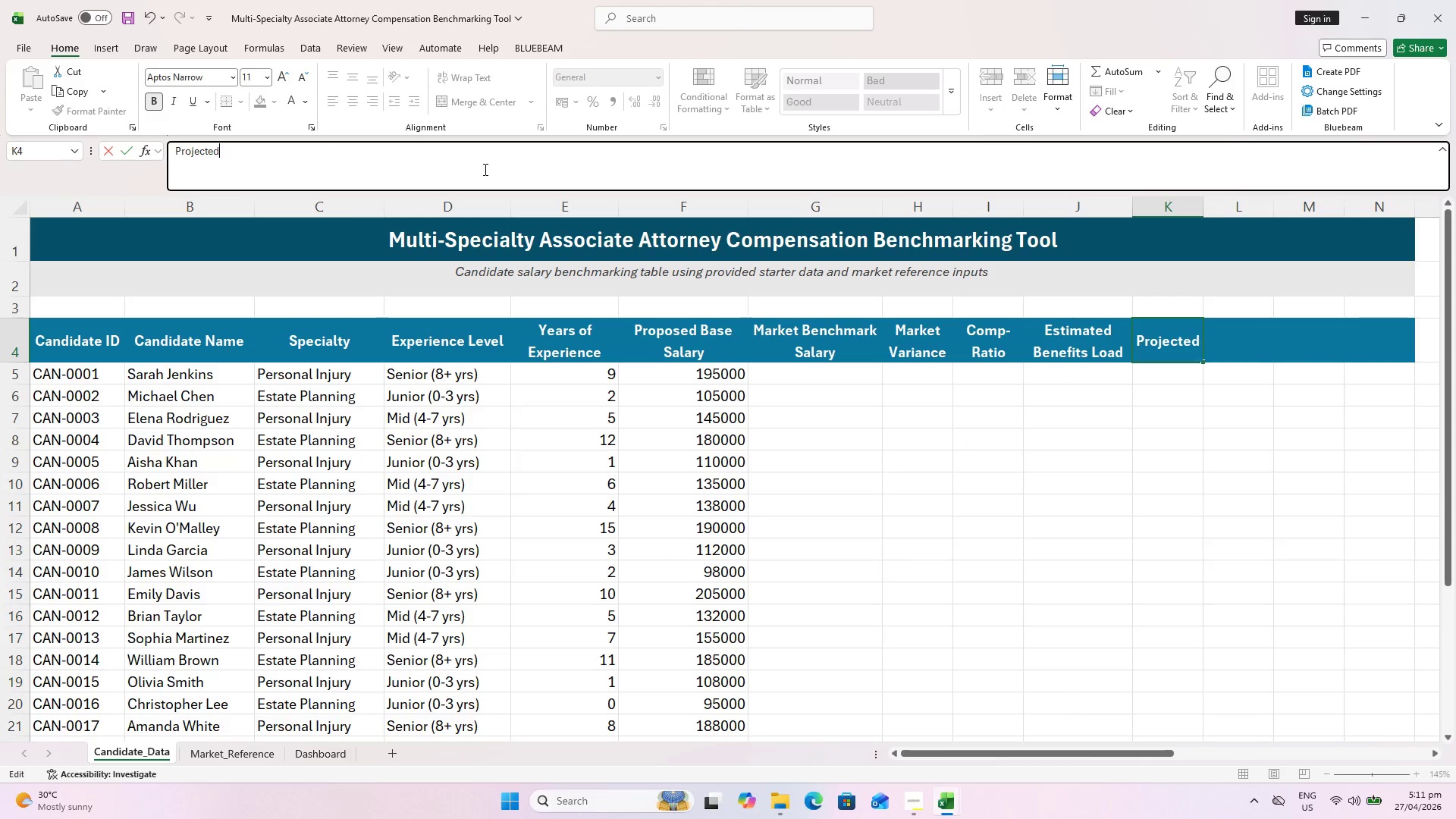 
type( Total Payroll Impact)
 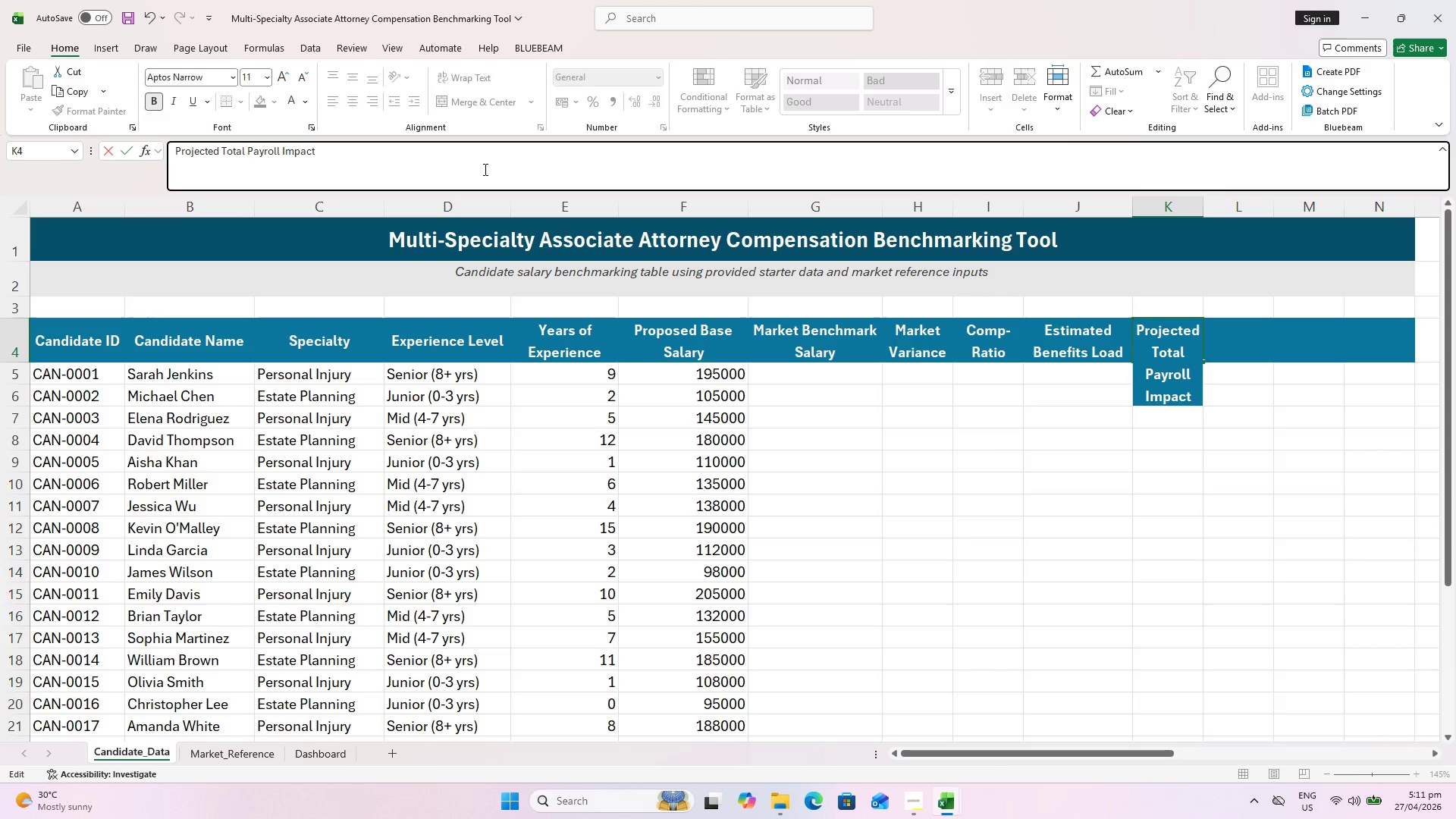 
key(ArrowRight)
 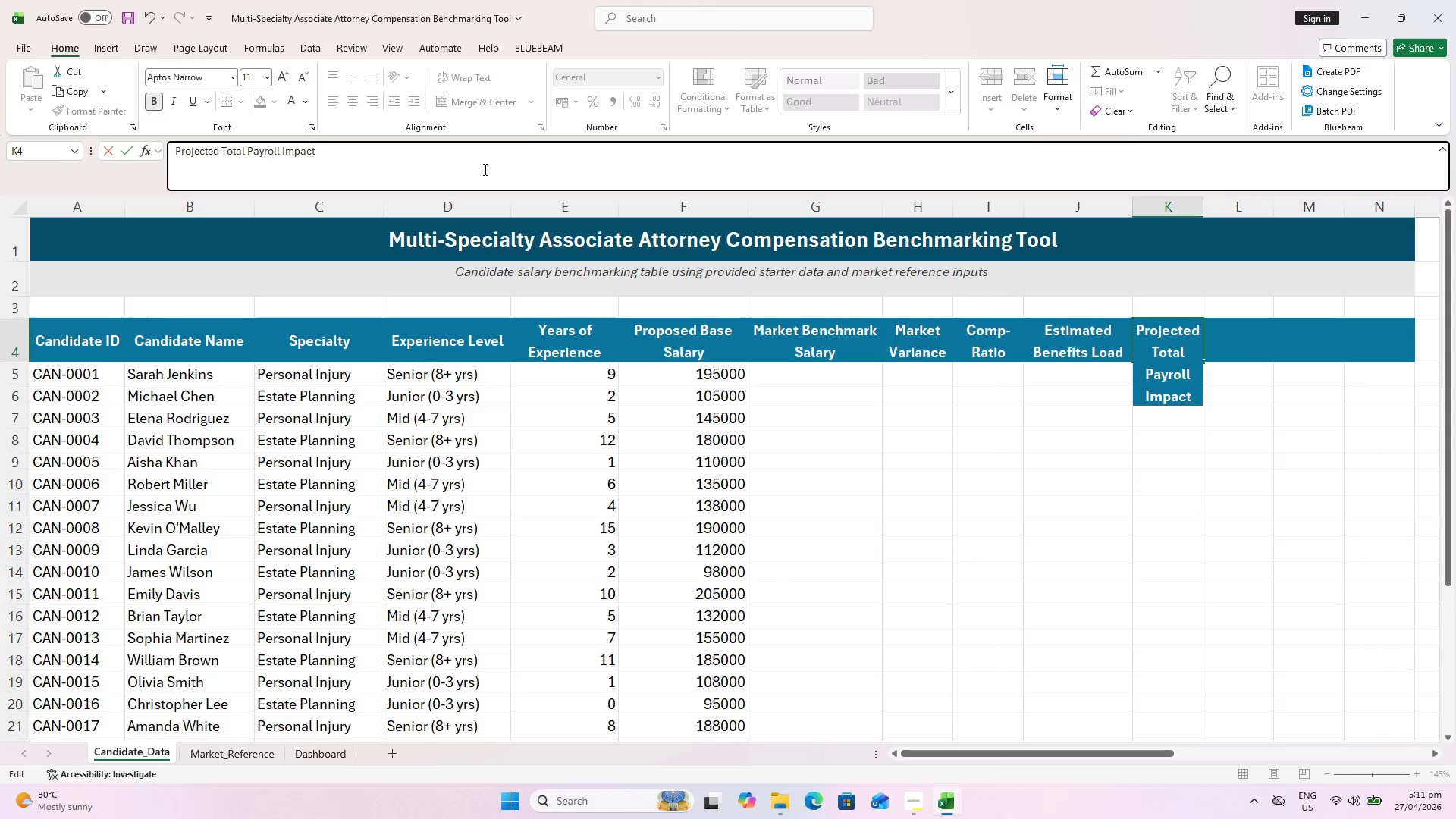 
key(Enter)
 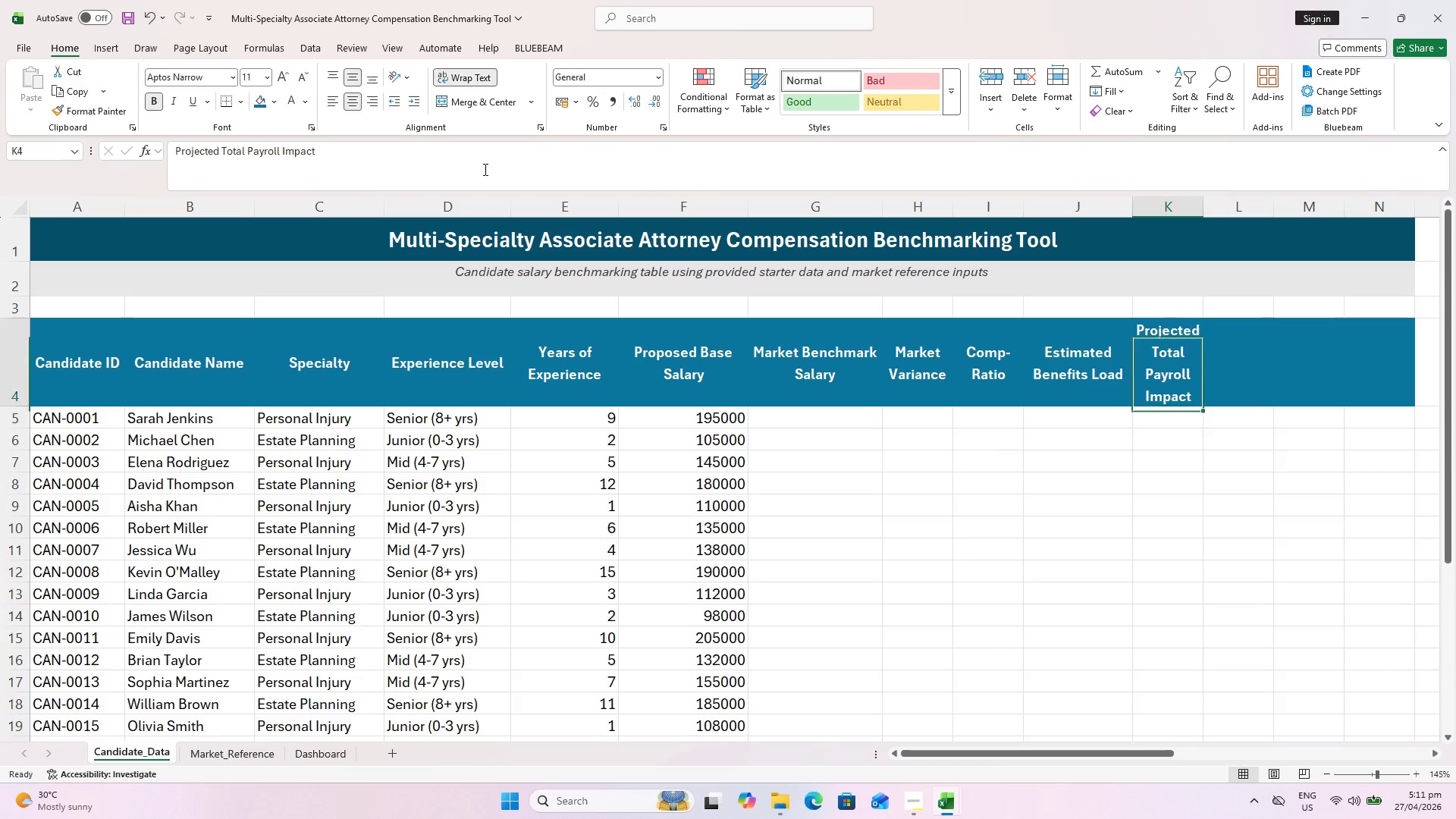 
key(ArrowUp)
 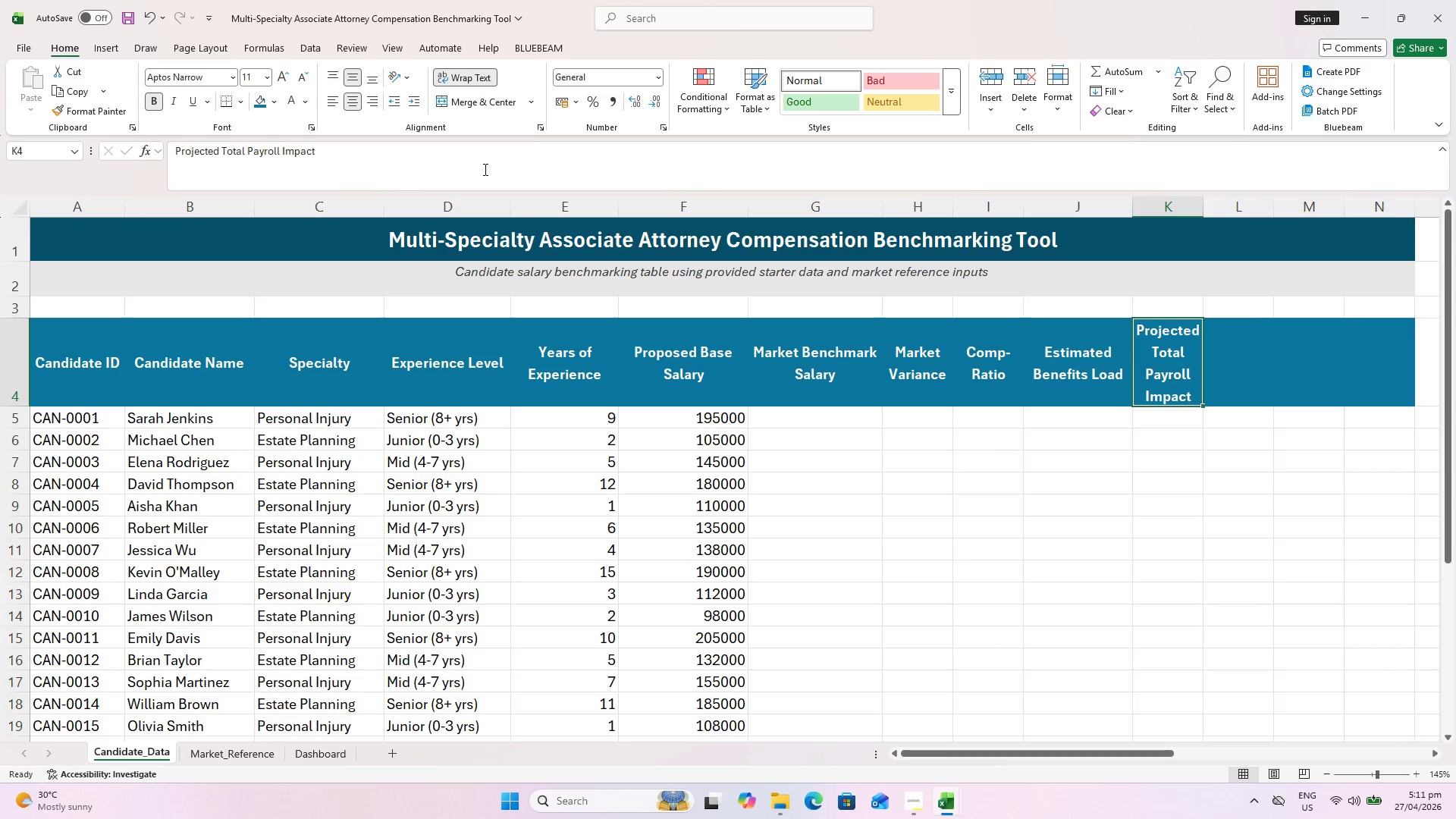 
key(ArrowRight)
 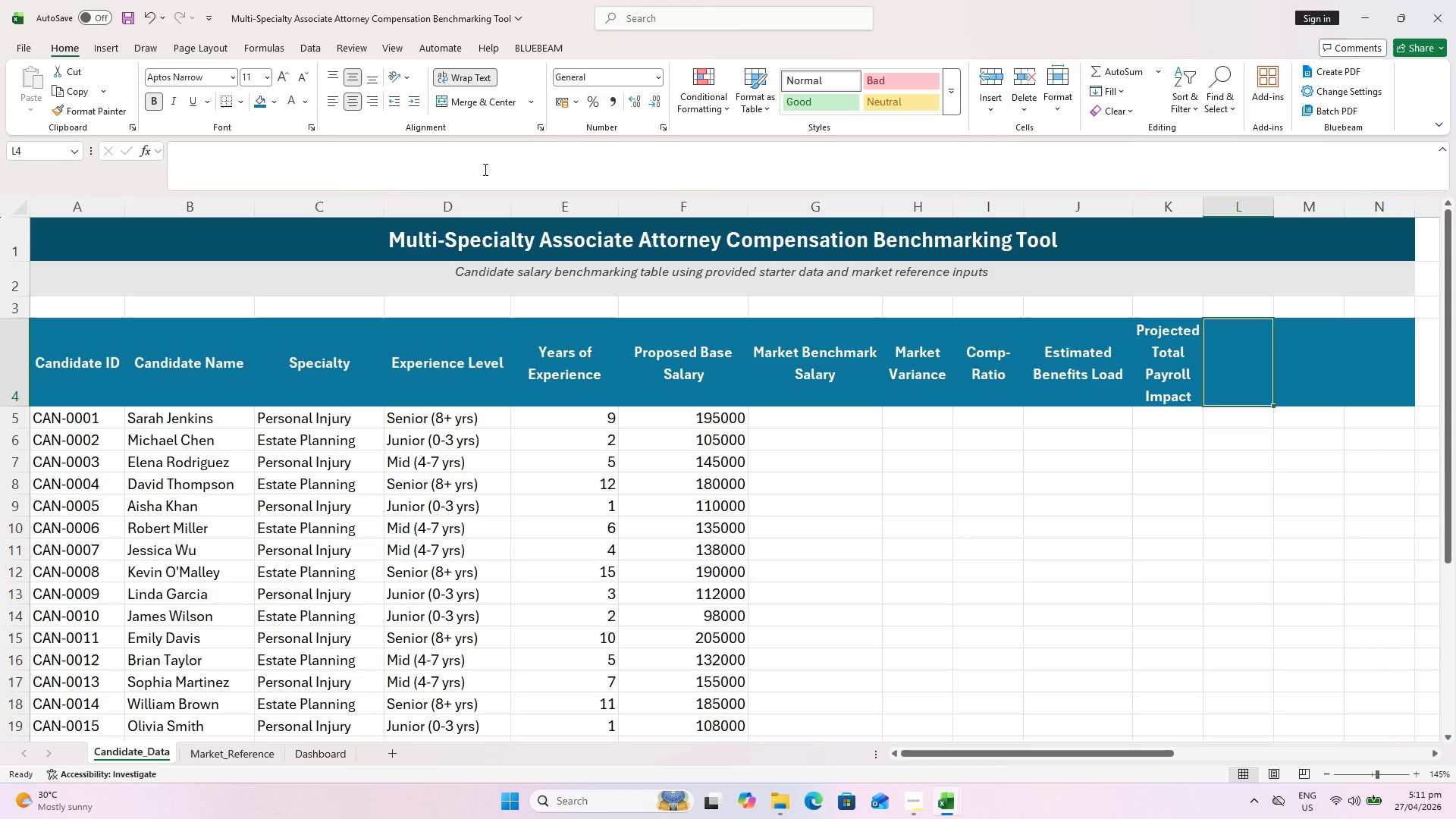 
type(Offer Position)
 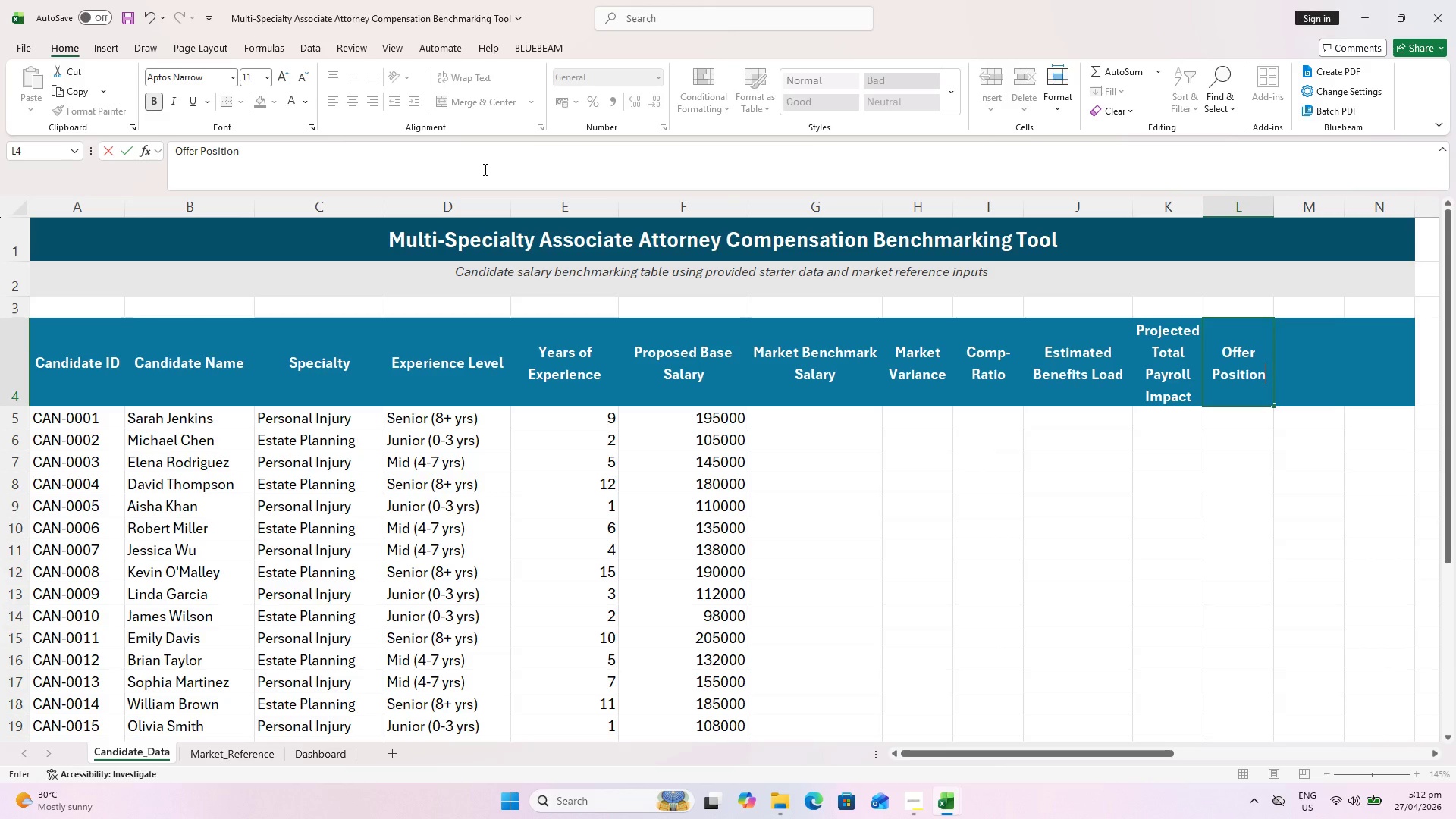 
key(ArrowRight)
 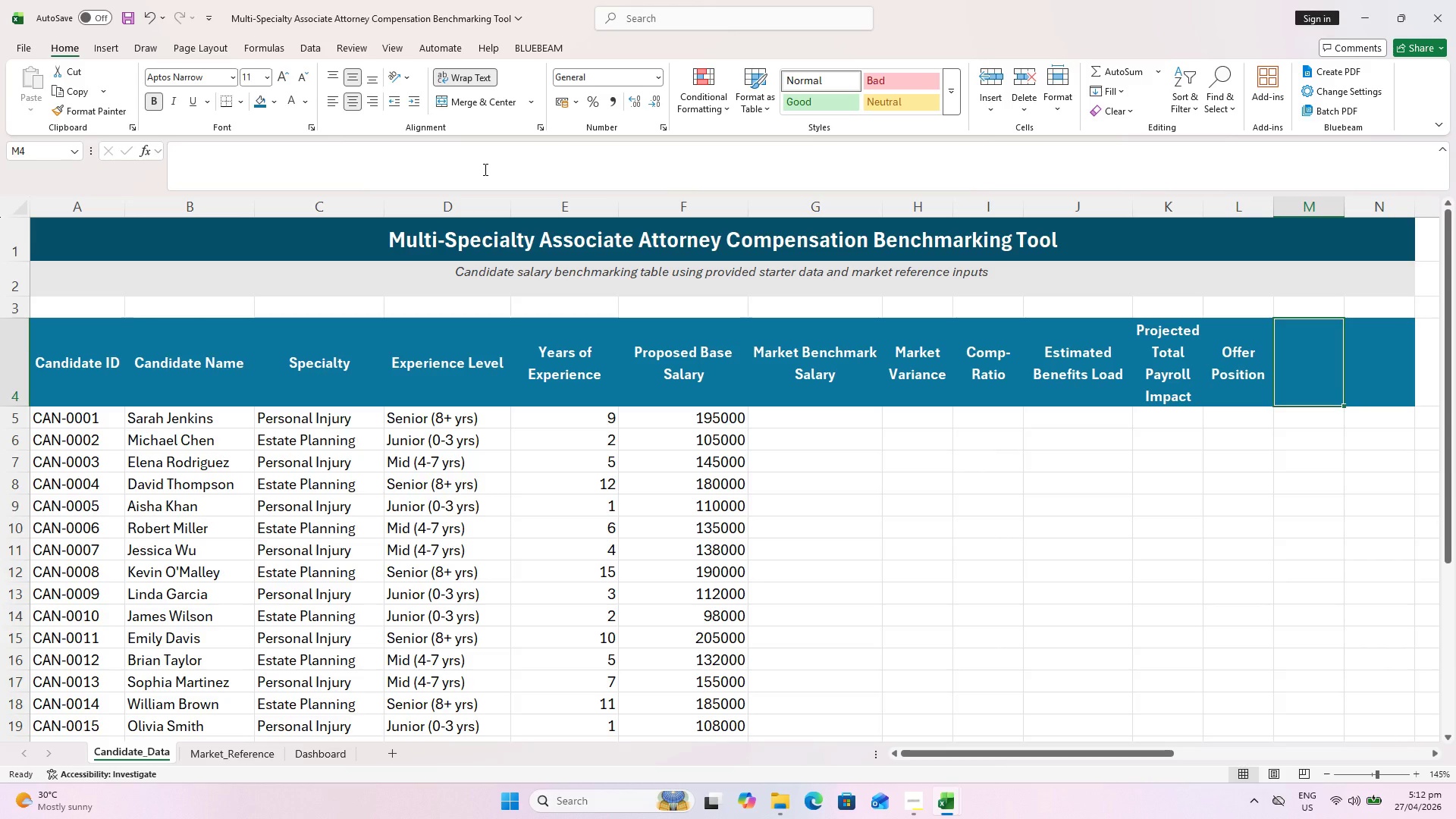 
type(Data Check)
 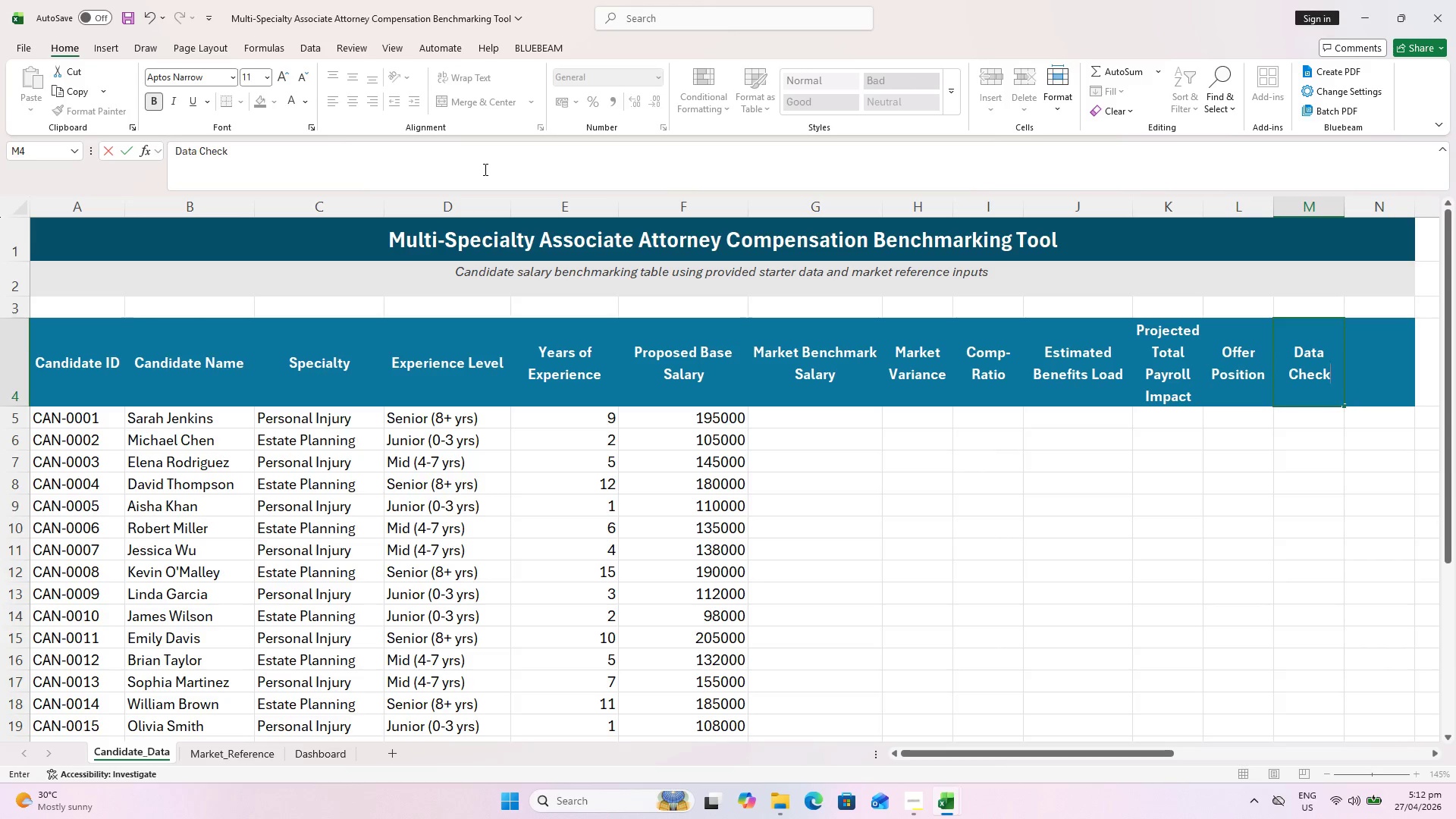 
key(ArrowRight)
 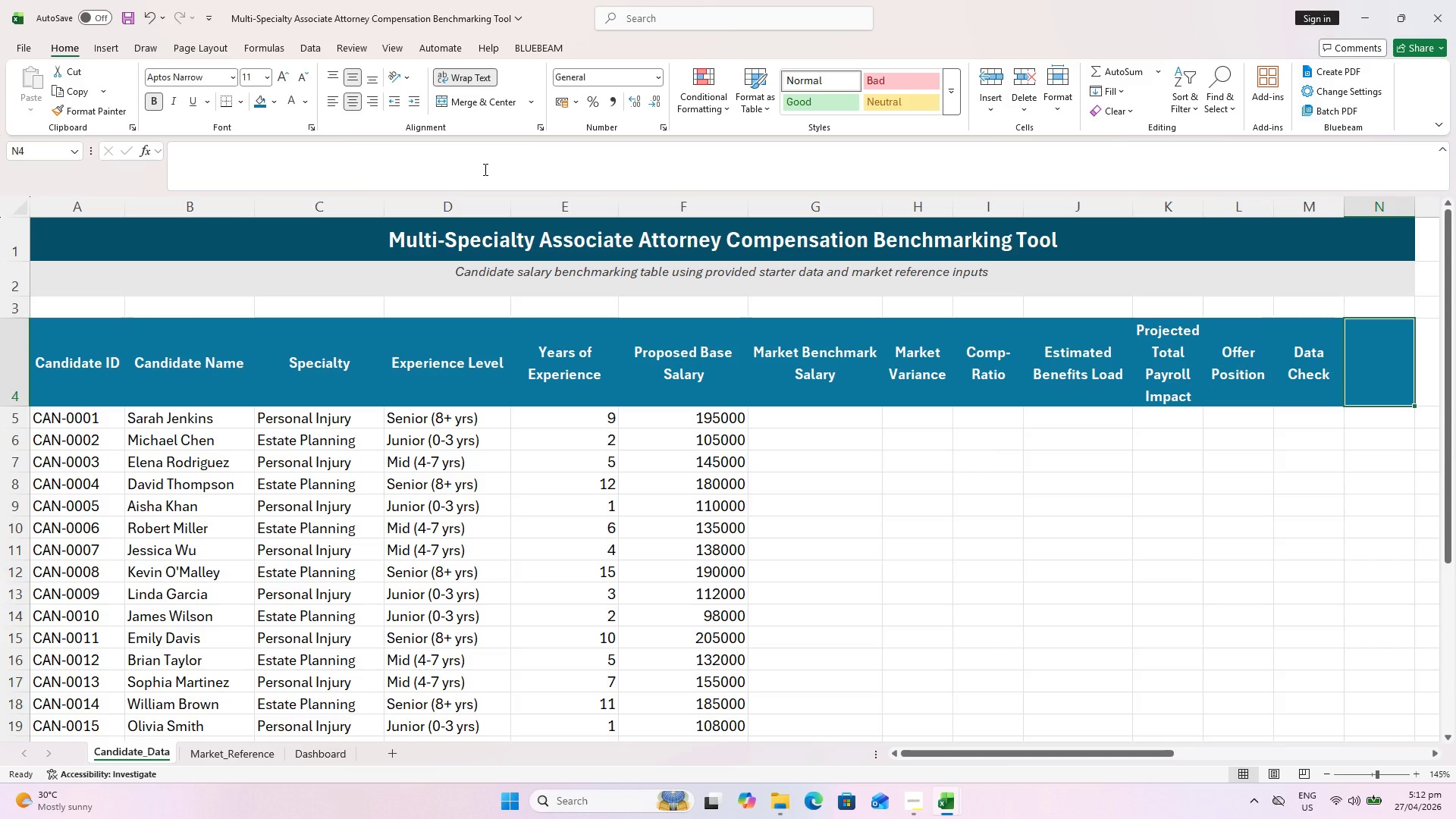 
type(Notes)
 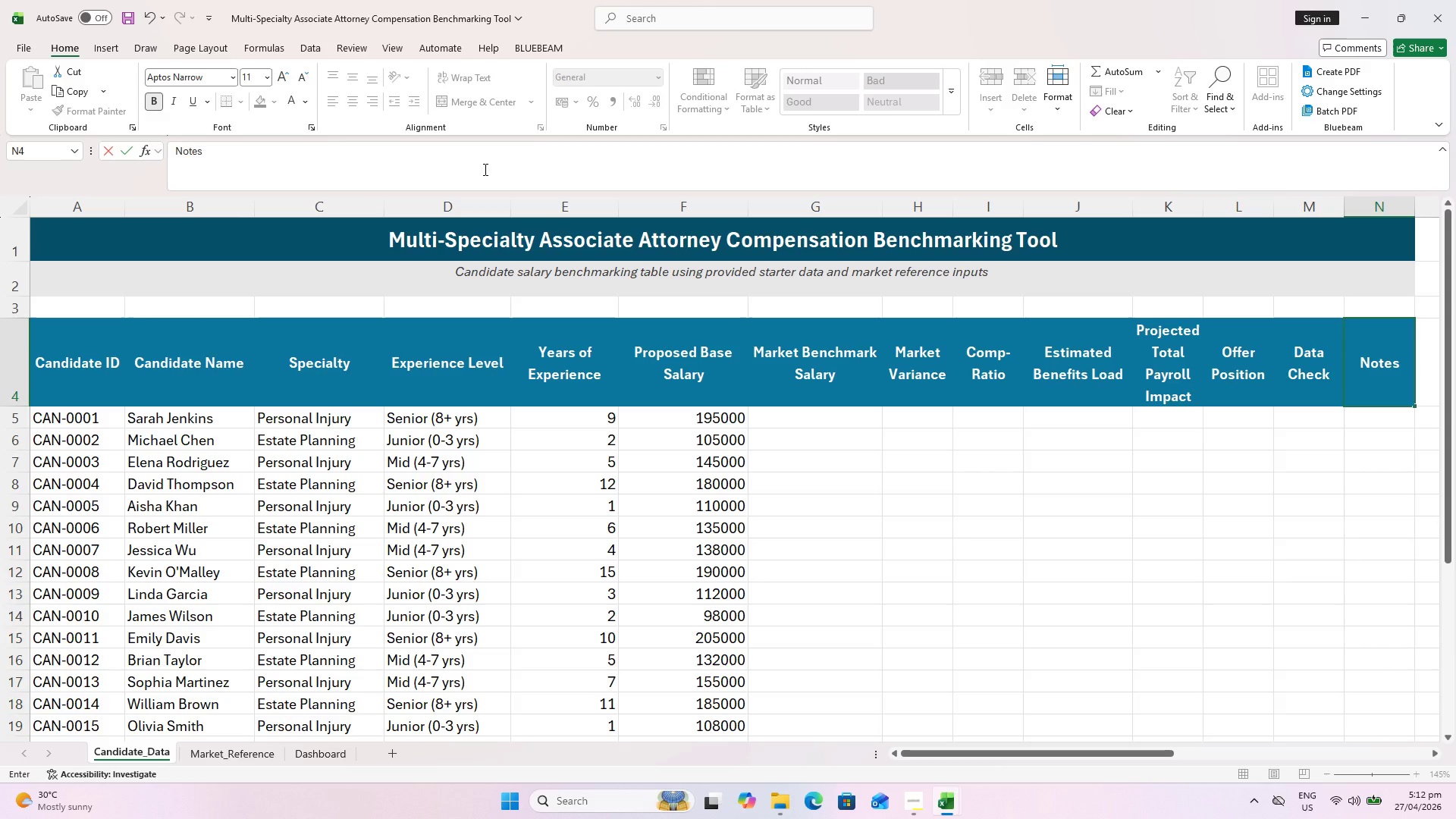 
key(Enter)
 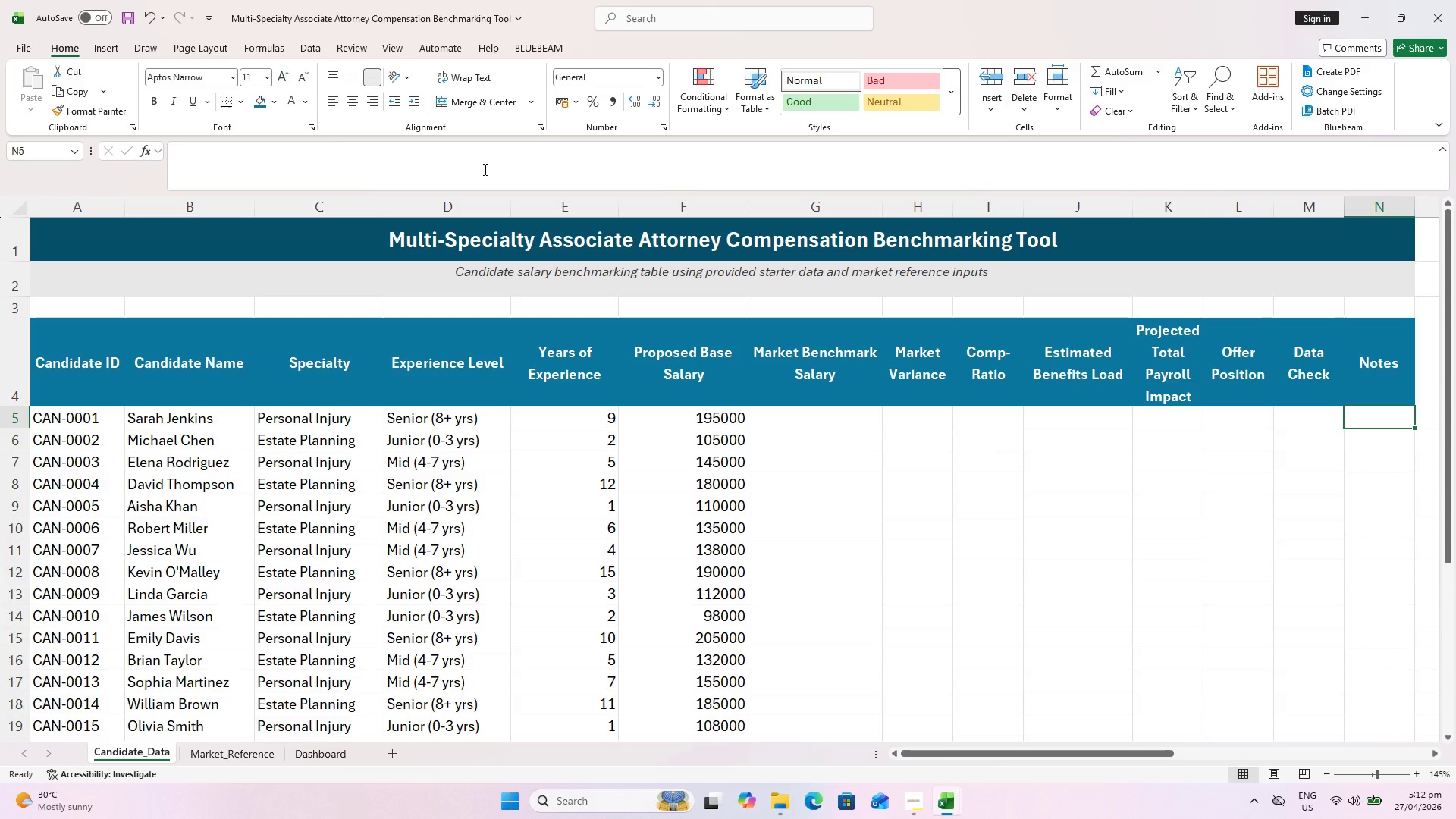 
key(Control+S)
 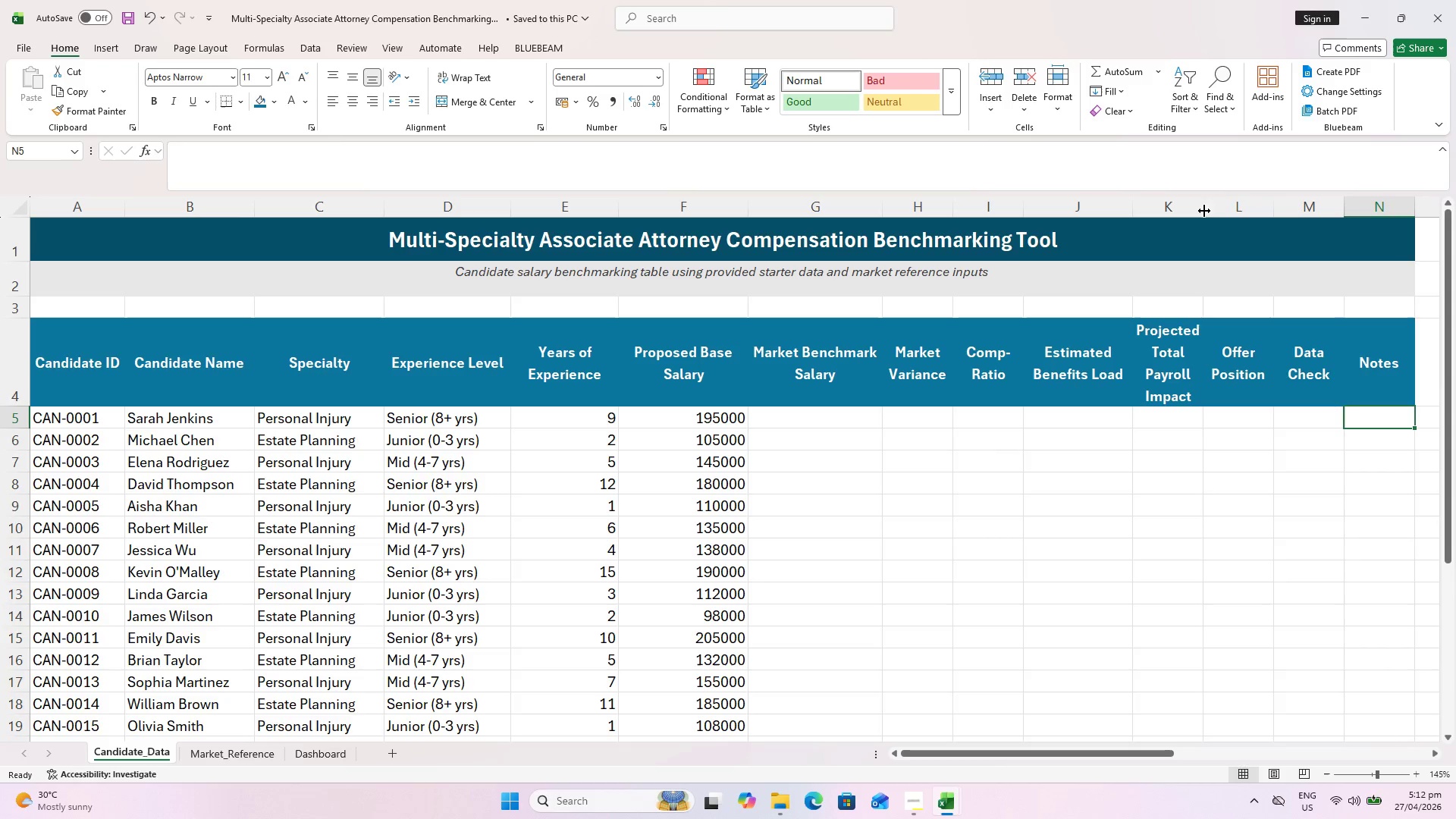 
left_click_drag(start_coordinate=[1204, 204], to_coordinate=[1235, 200])
 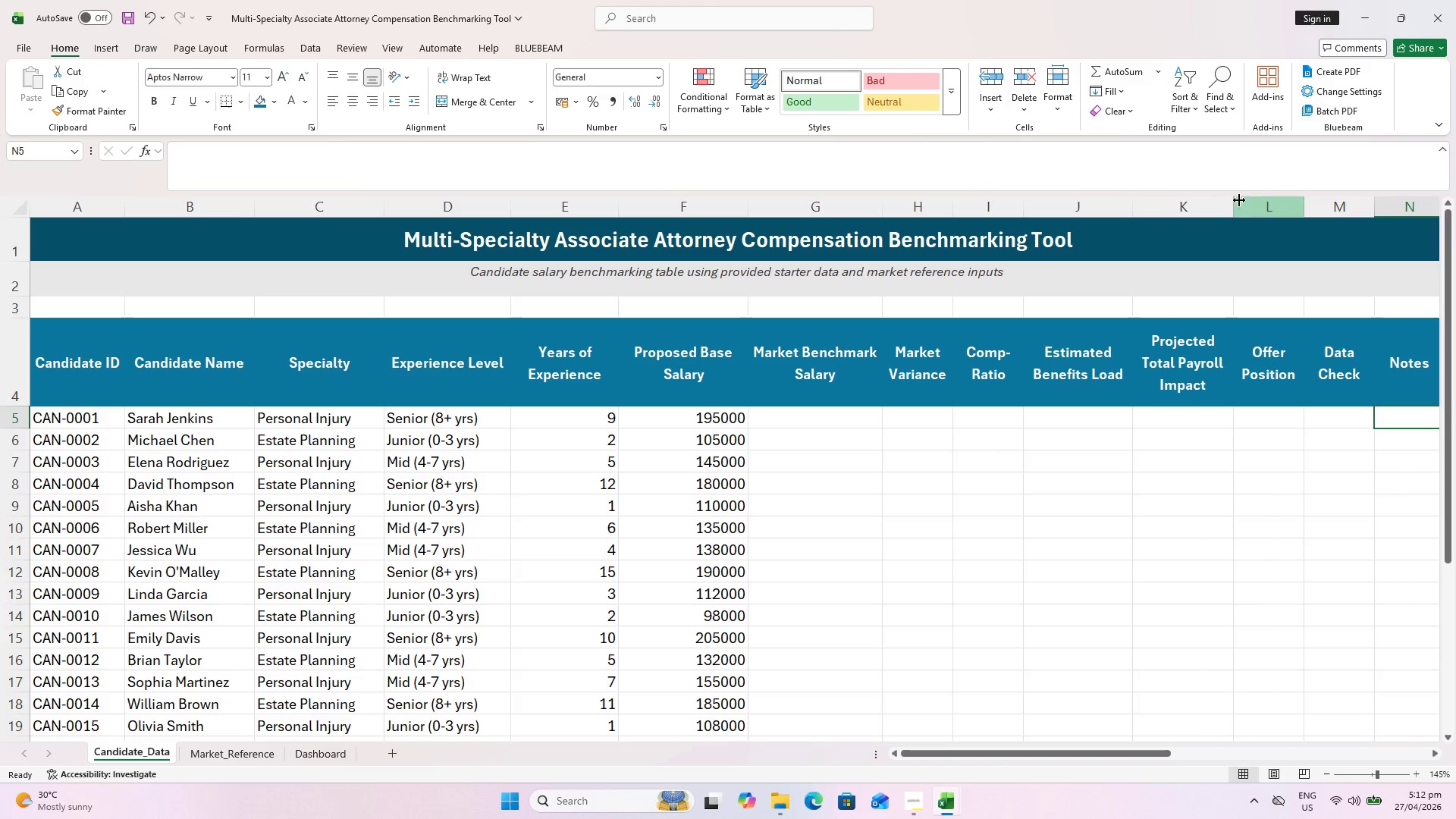 
left_click_drag(start_coordinate=[1230, 206], to_coordinate=[1266, 212])
 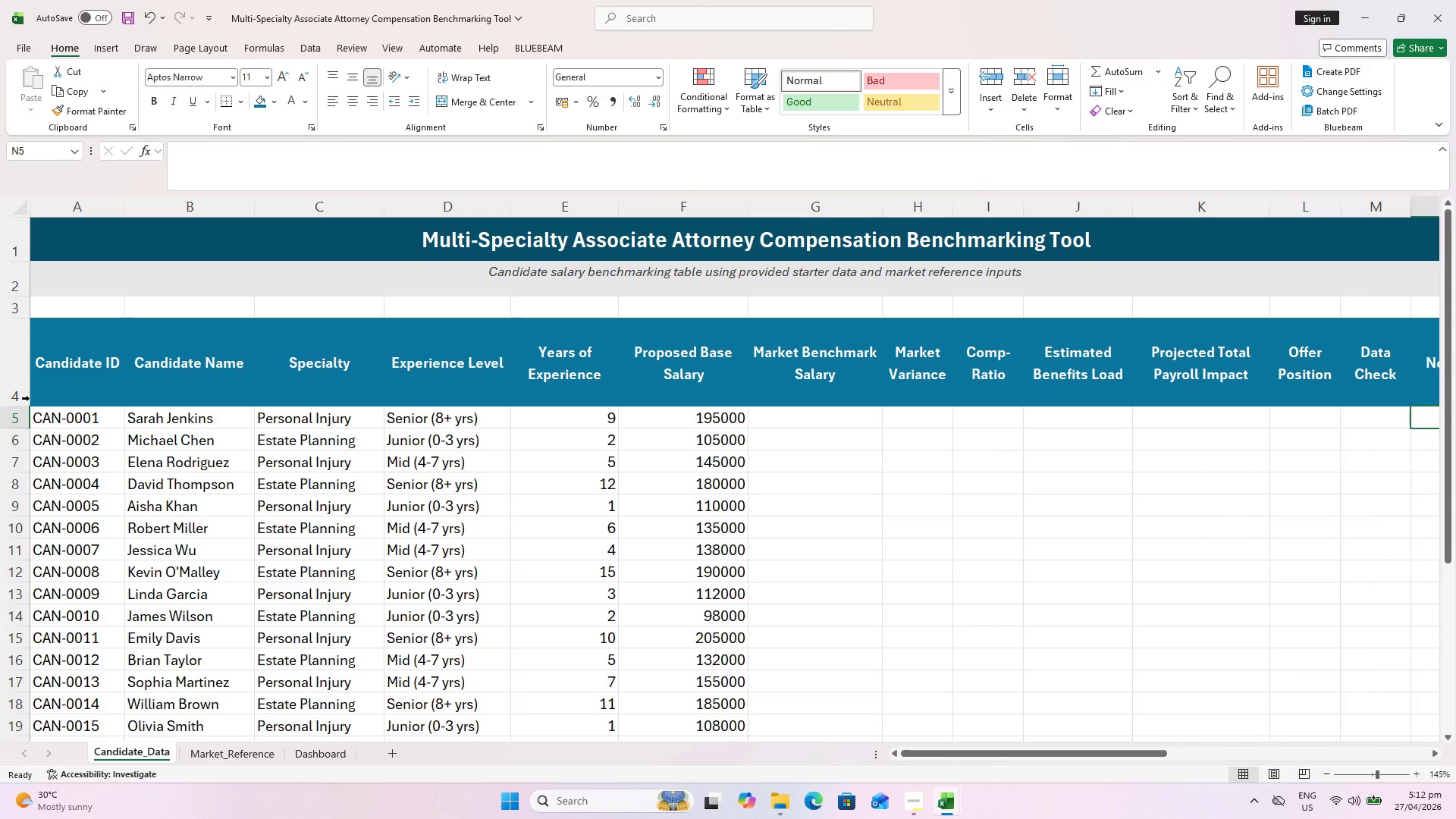 
double_click([21, 403])
 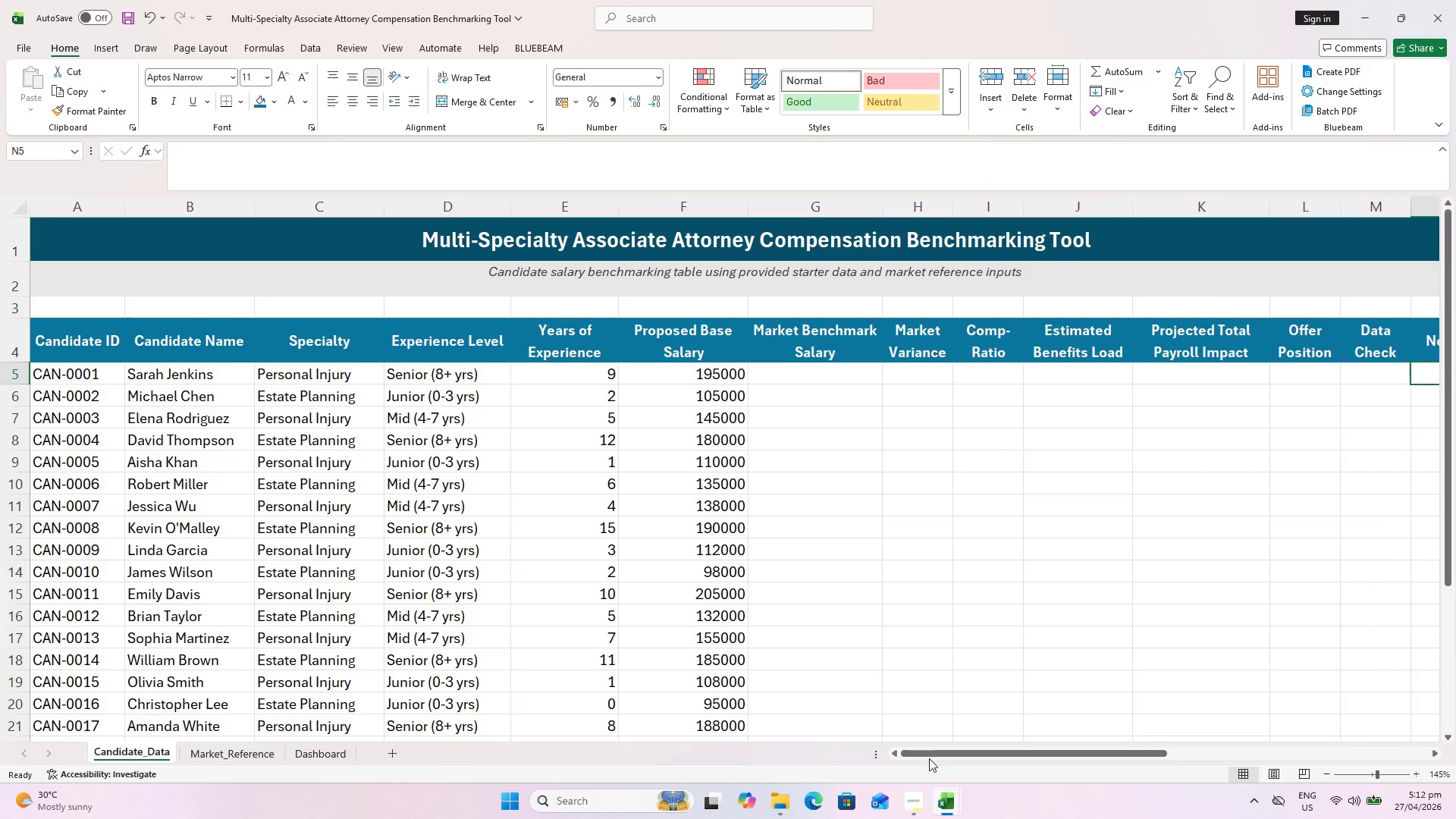 
left_click_drag(start_coordinate=[939, 749], to_coordinate=[990, 742])
 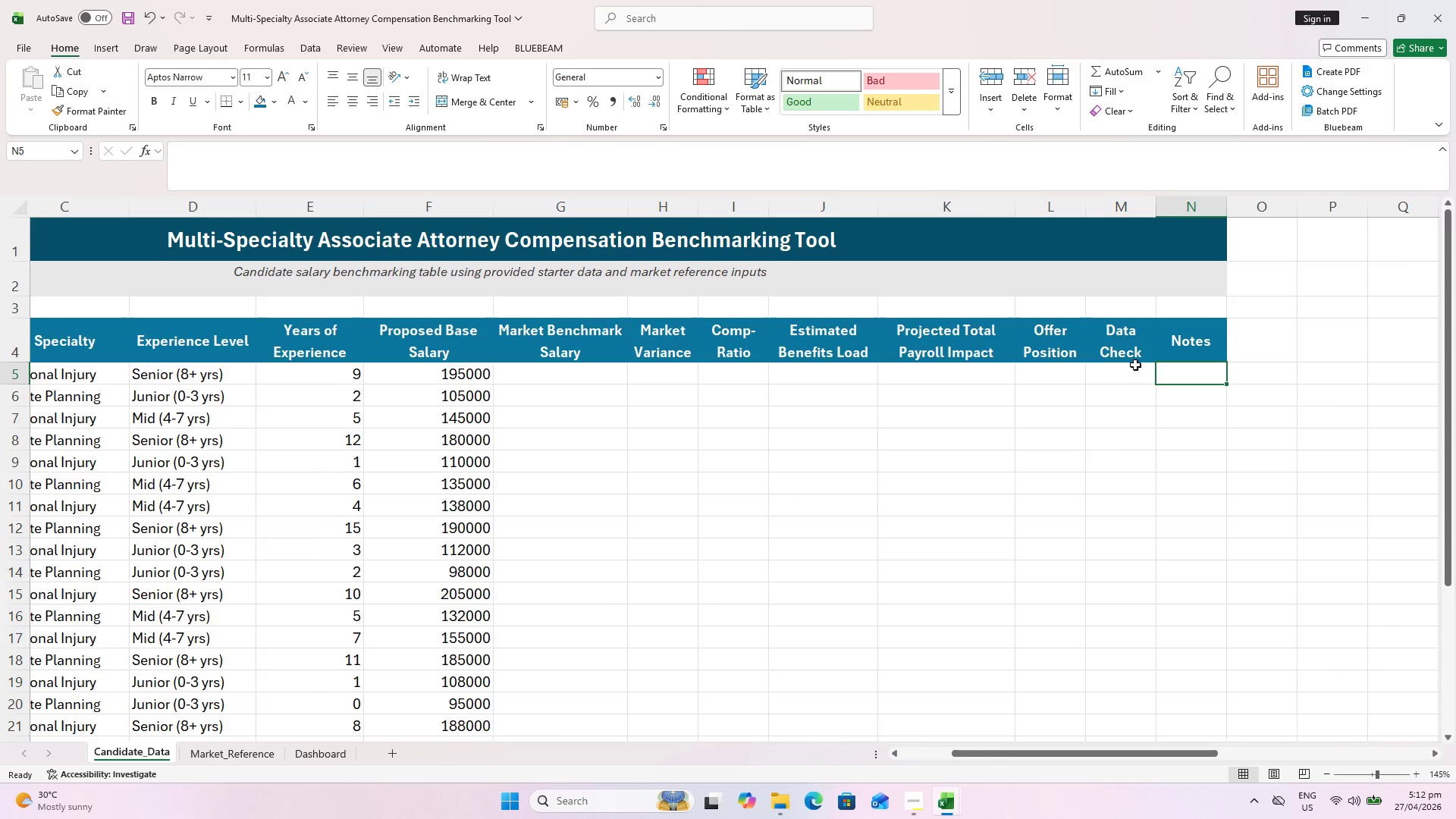 
key(Control+S)
 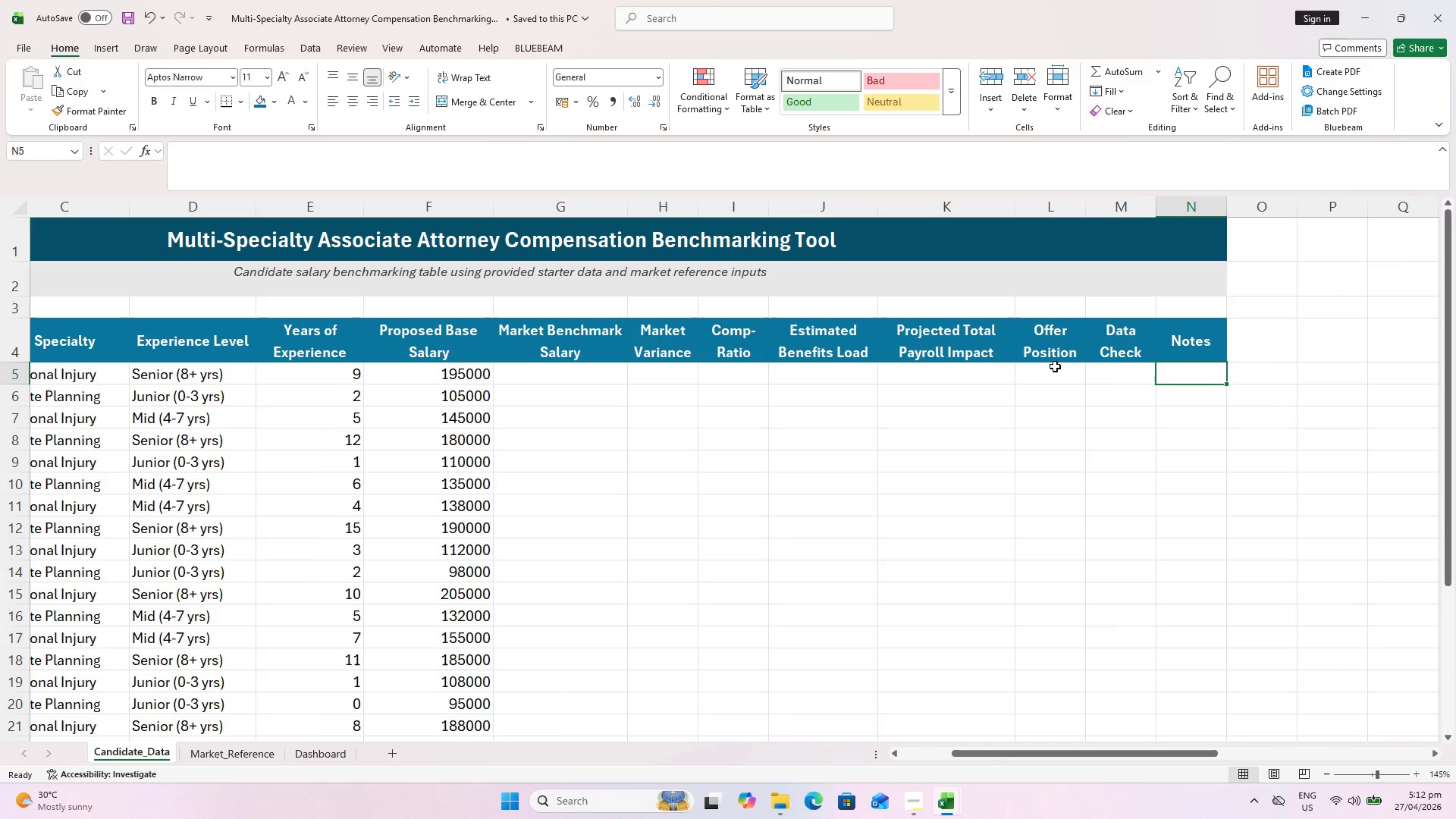 
wait(8.94)
 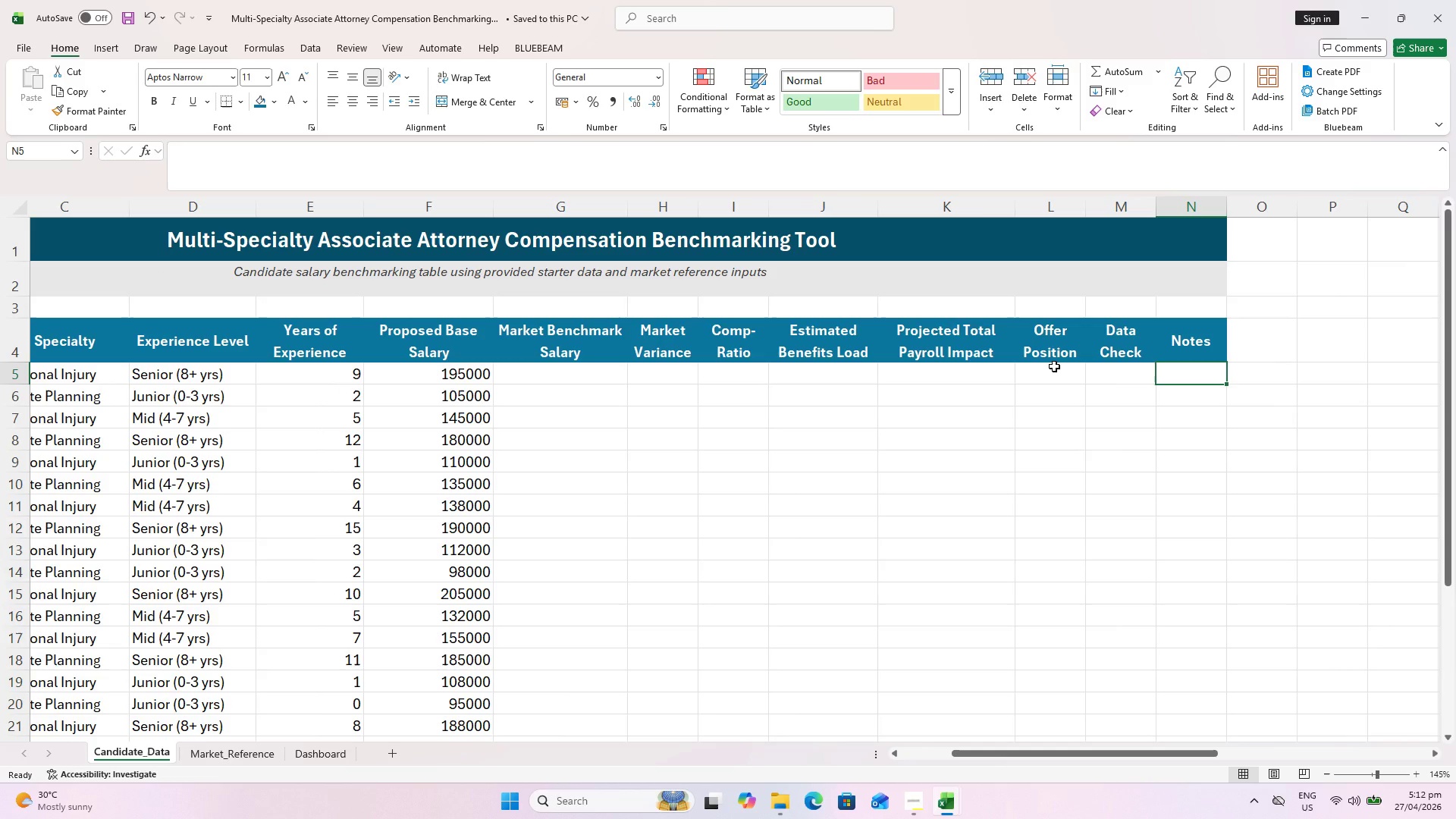 
key(Control+S)
 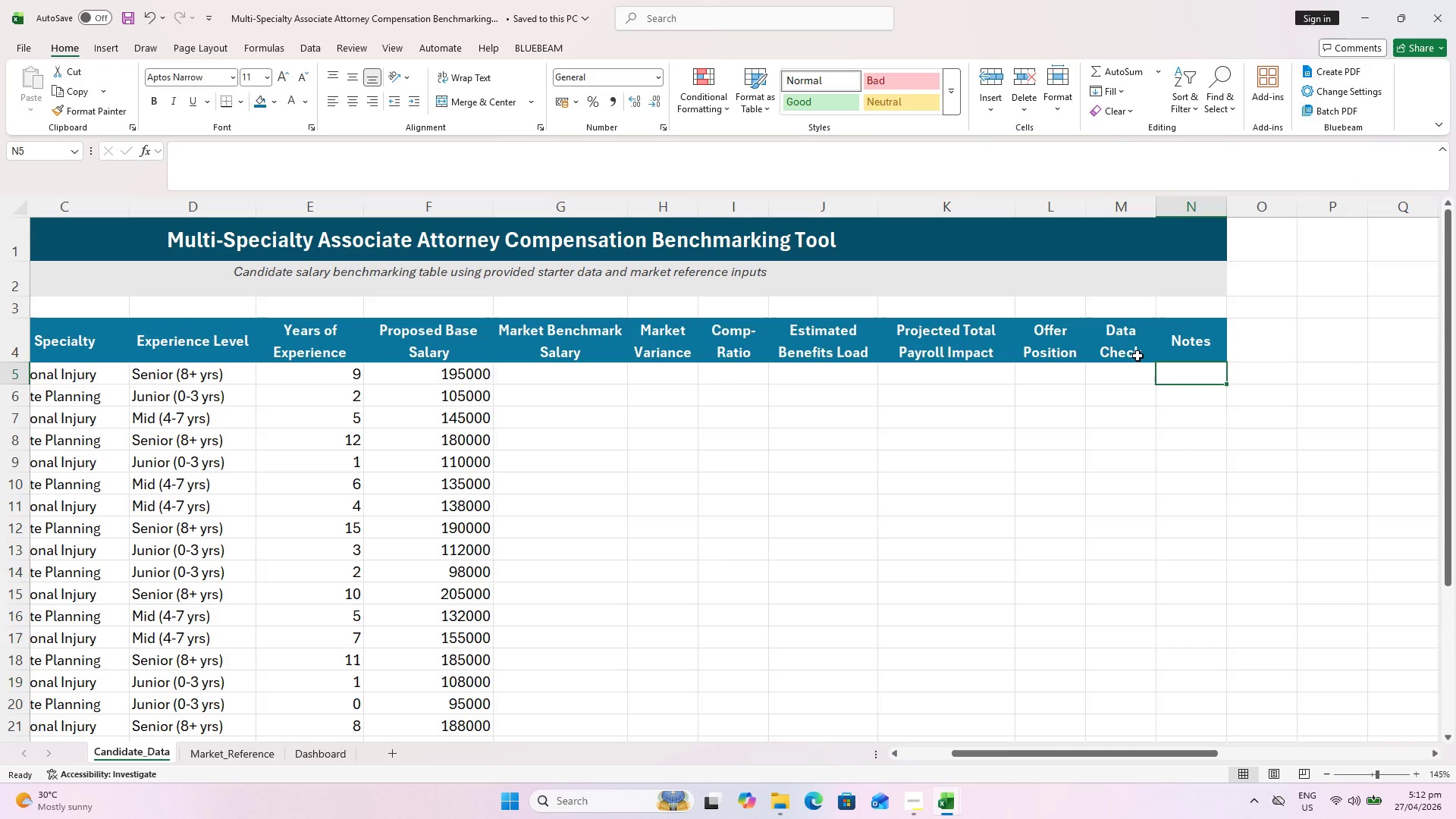 
left_click([1173, 328])
 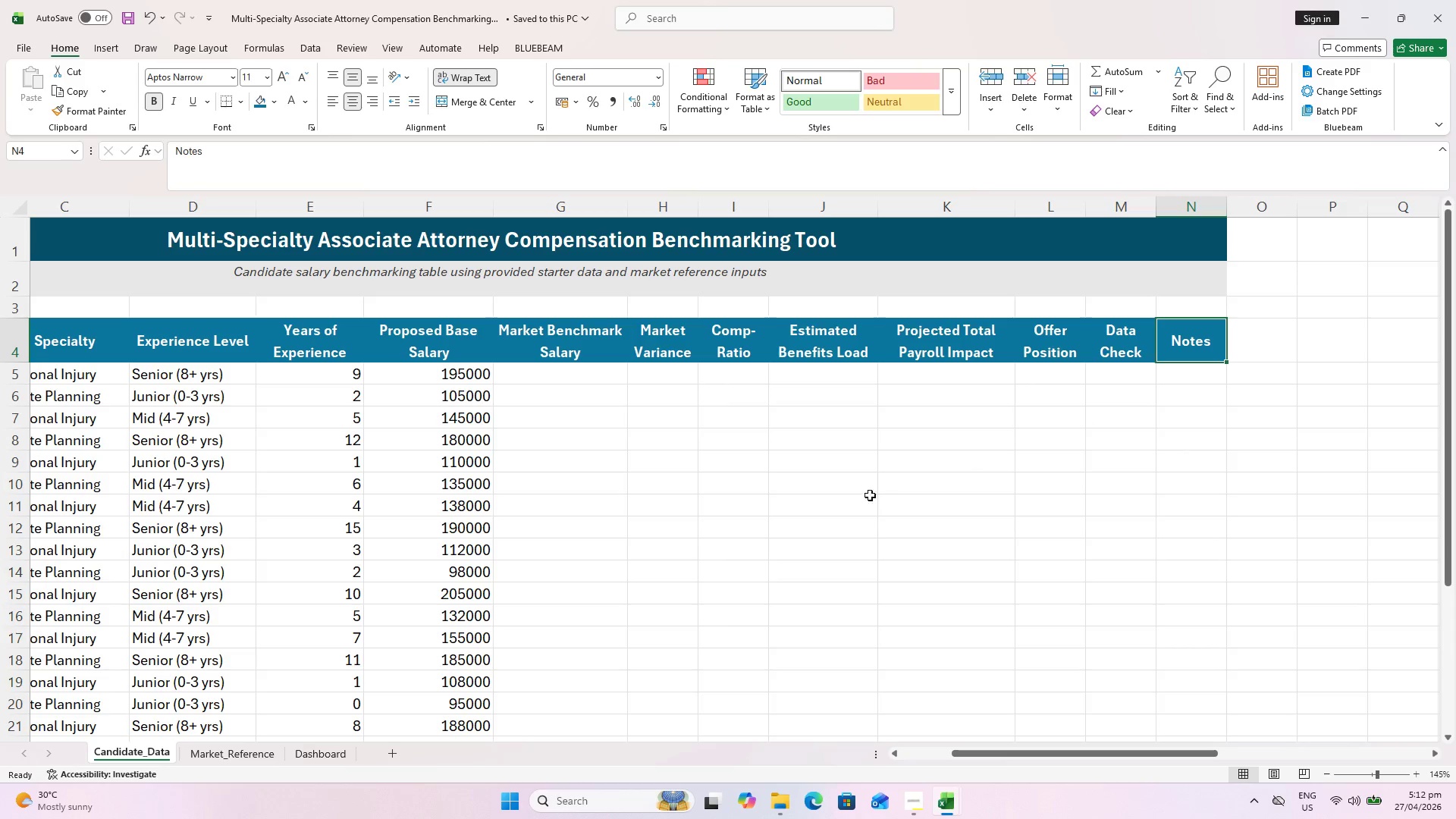 
scroll: coordinate [248, 623], scroll_direction: down, amount: 3.0
 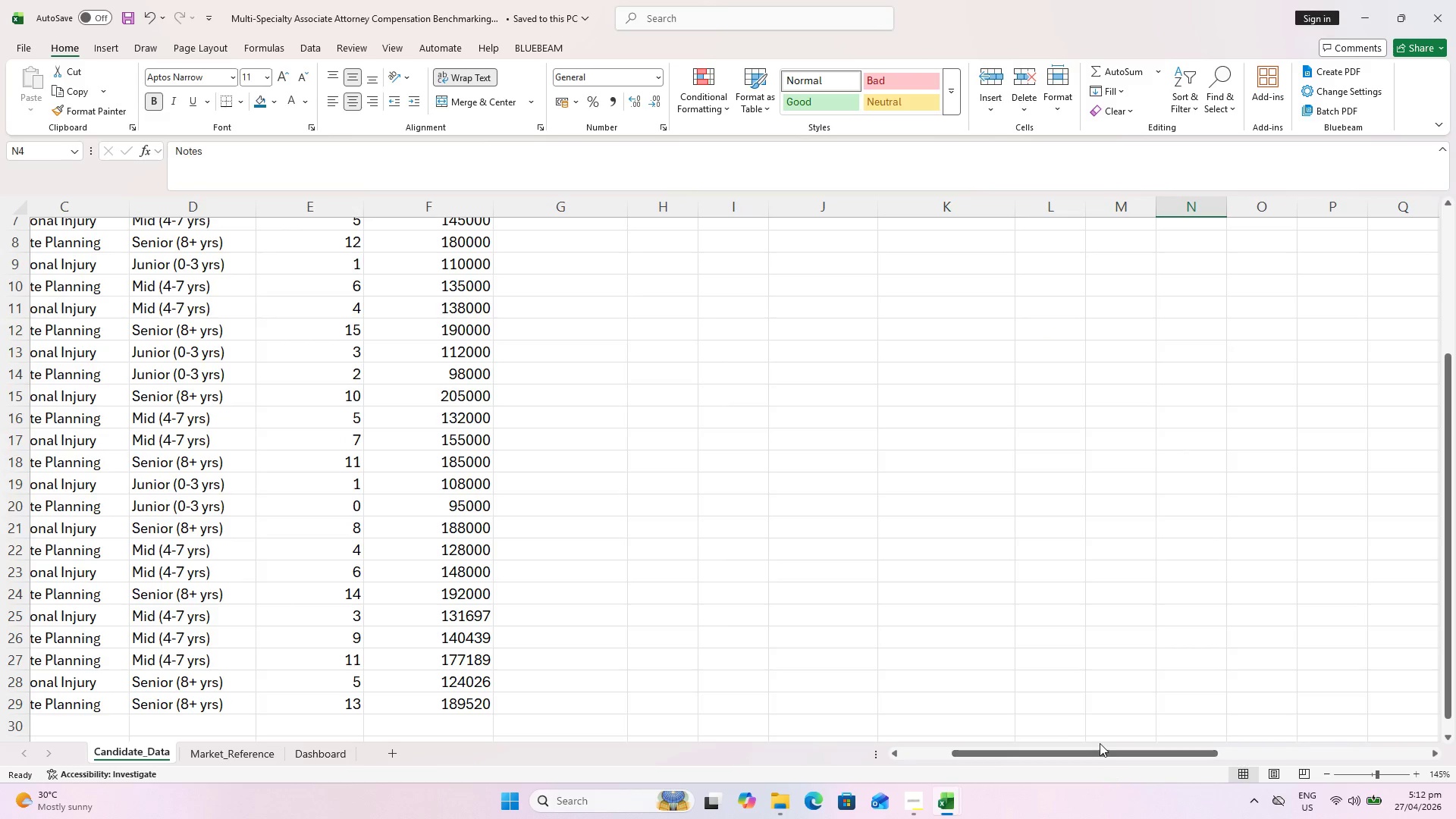 
left_click_drag(start_coordinate=[1100, 752], to_coordinate=[838, 760])
 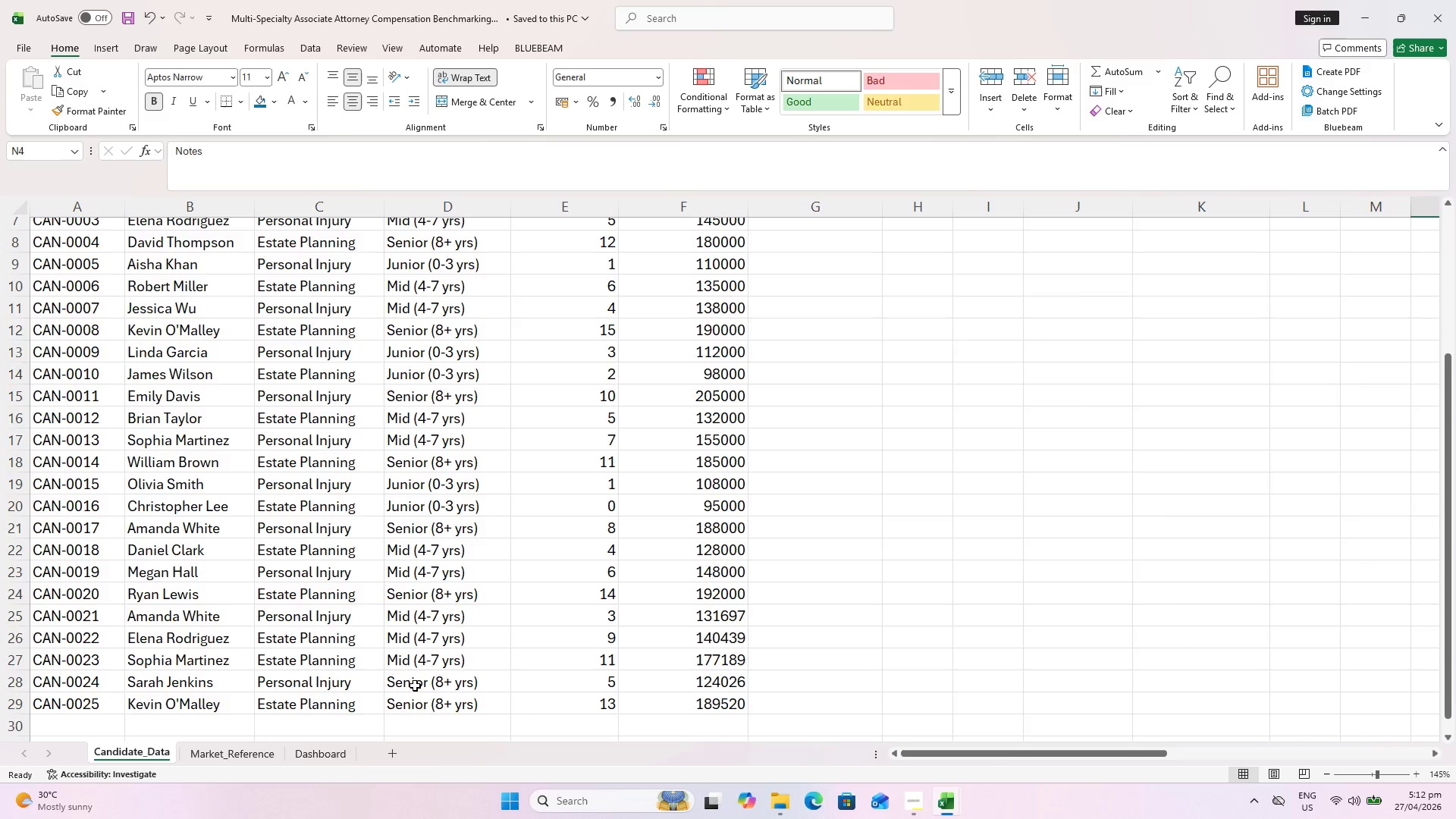 
scroll: coordinate [369, 681], scroll_direction: down, amount: 1.0
 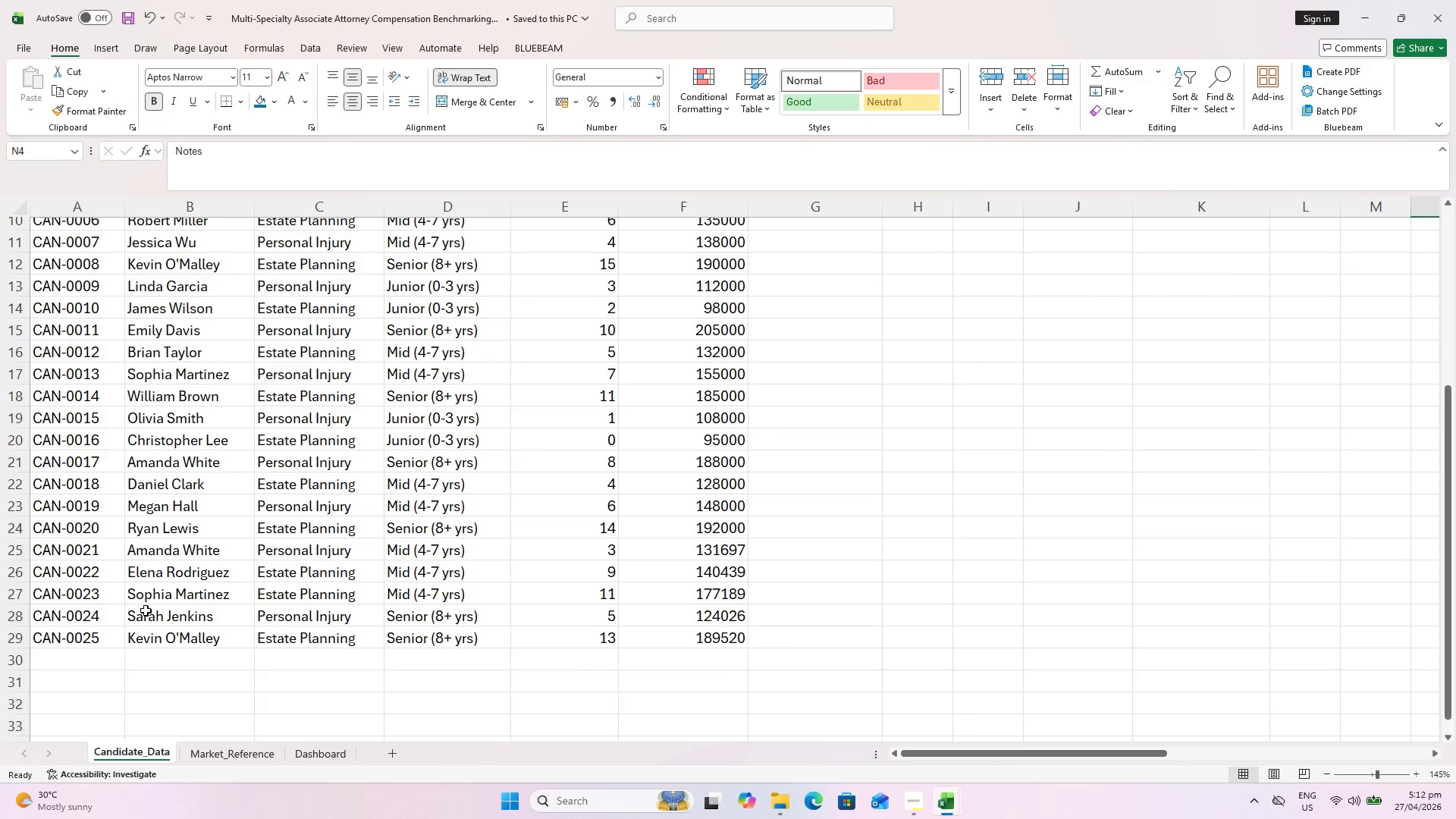 
hold_key(key=ShiftLeft, duration=1.08)
 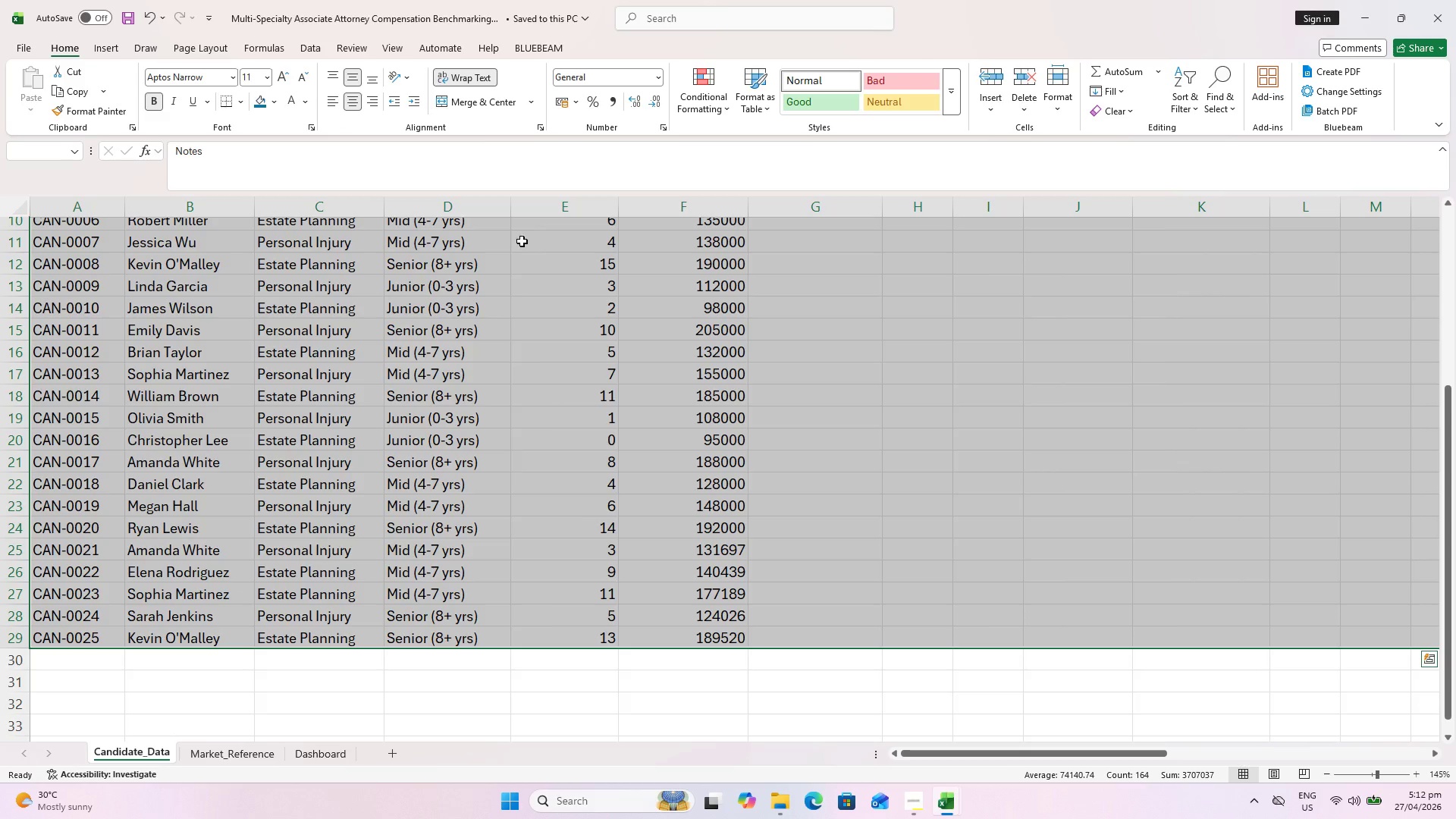 
key(Control+T)
 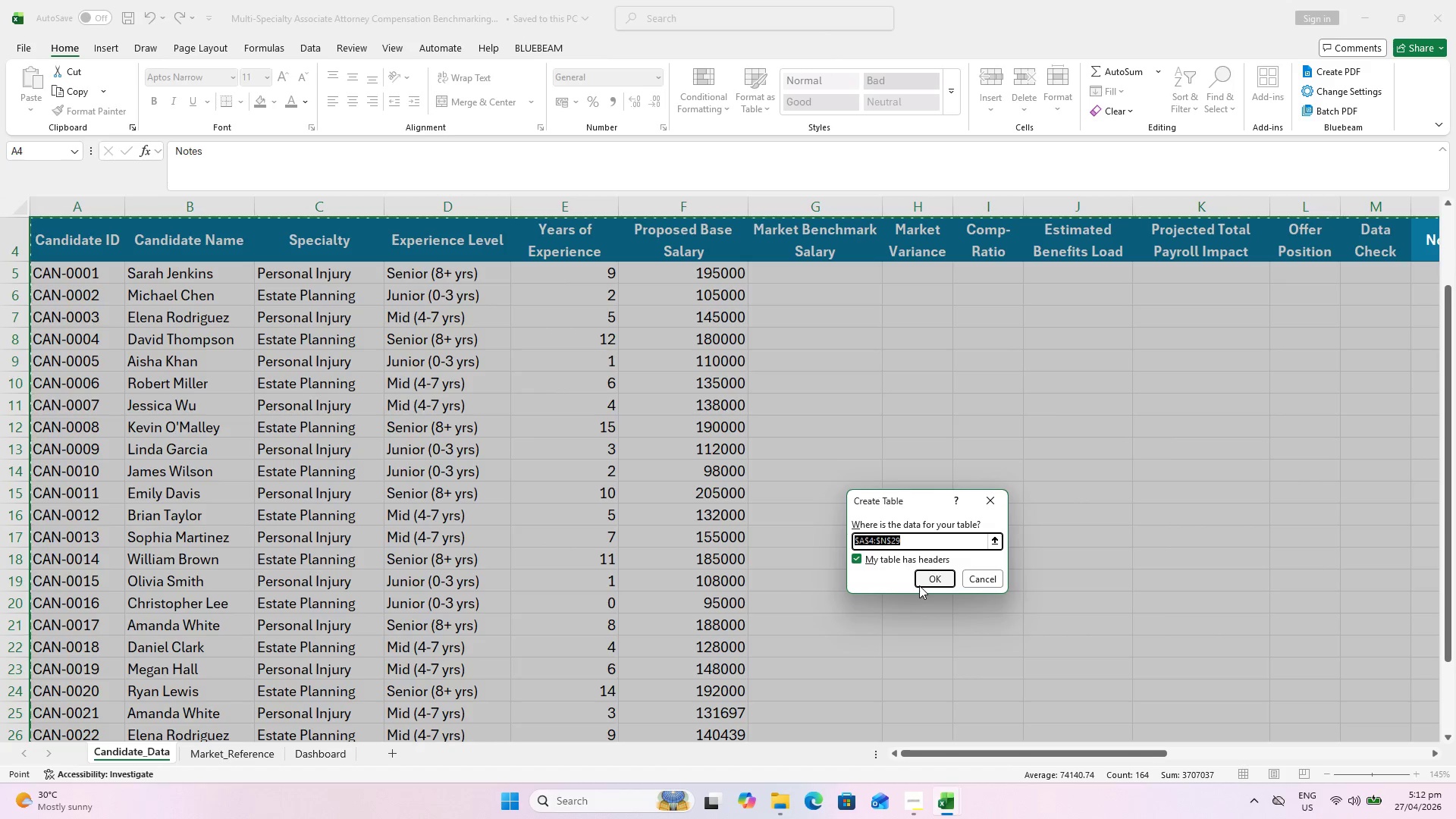 
wait(8.11)
 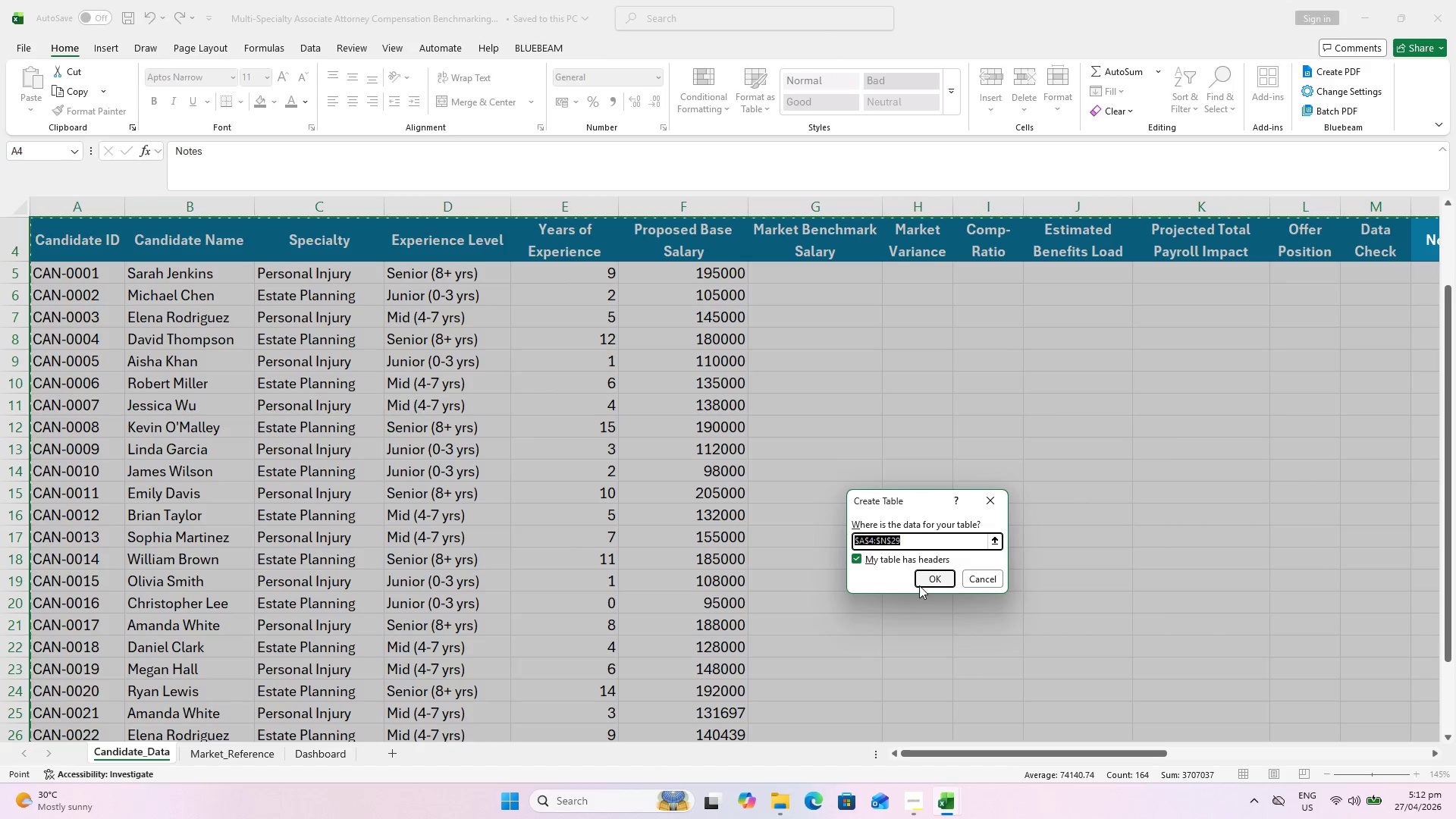 
left_click([933, 581])
 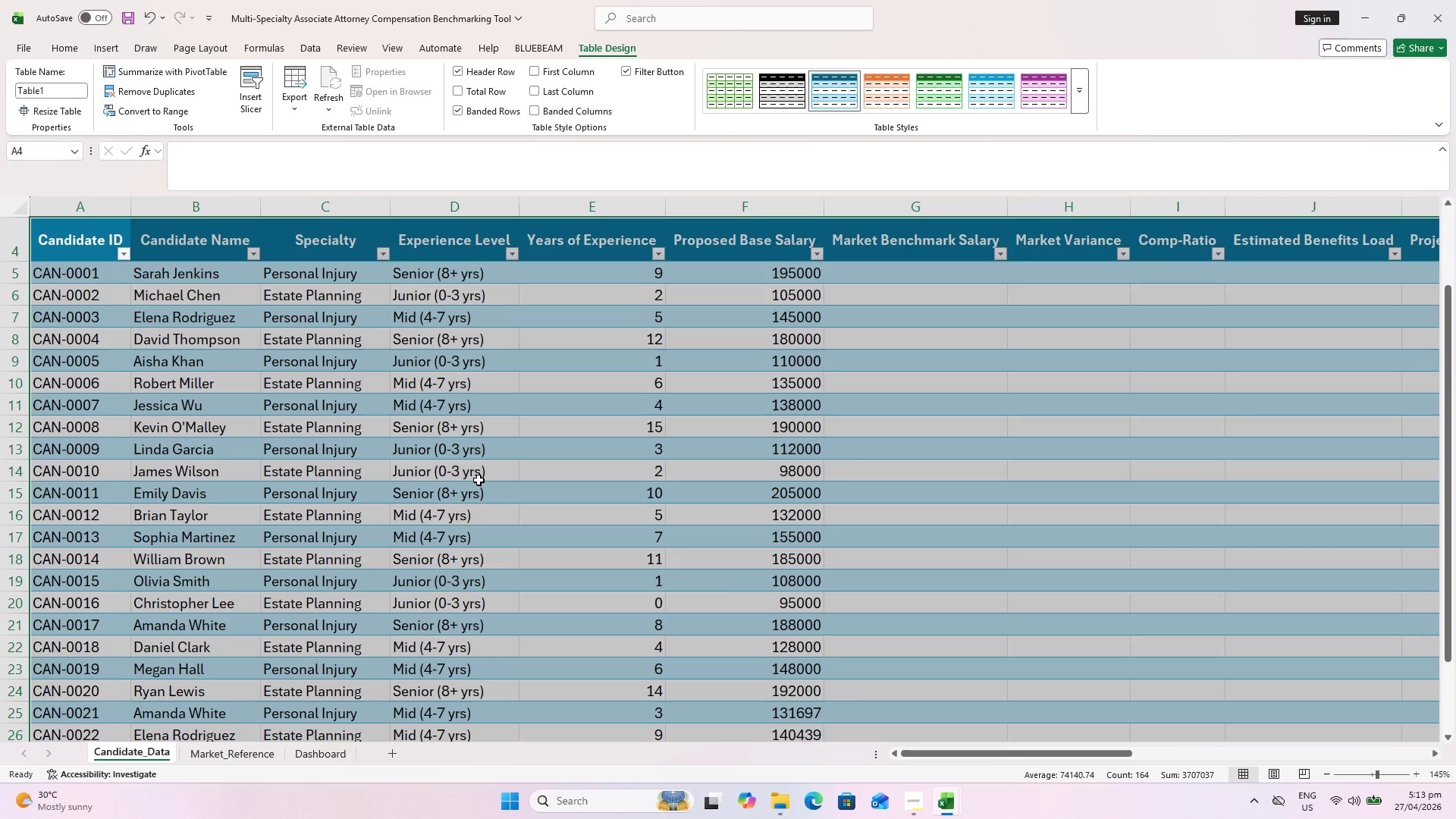 
wait(24.41)
 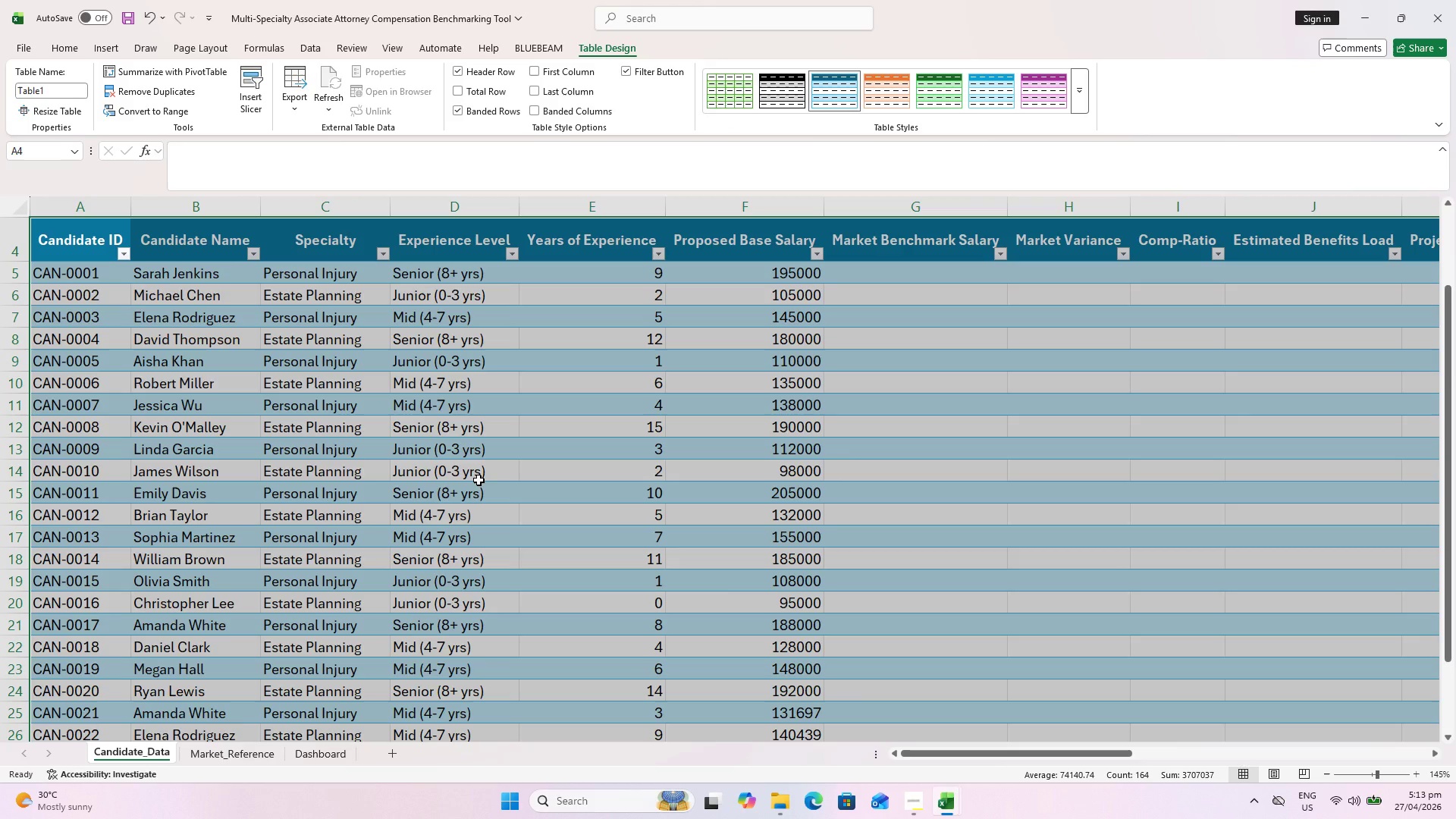 
type(tblCandidates)
 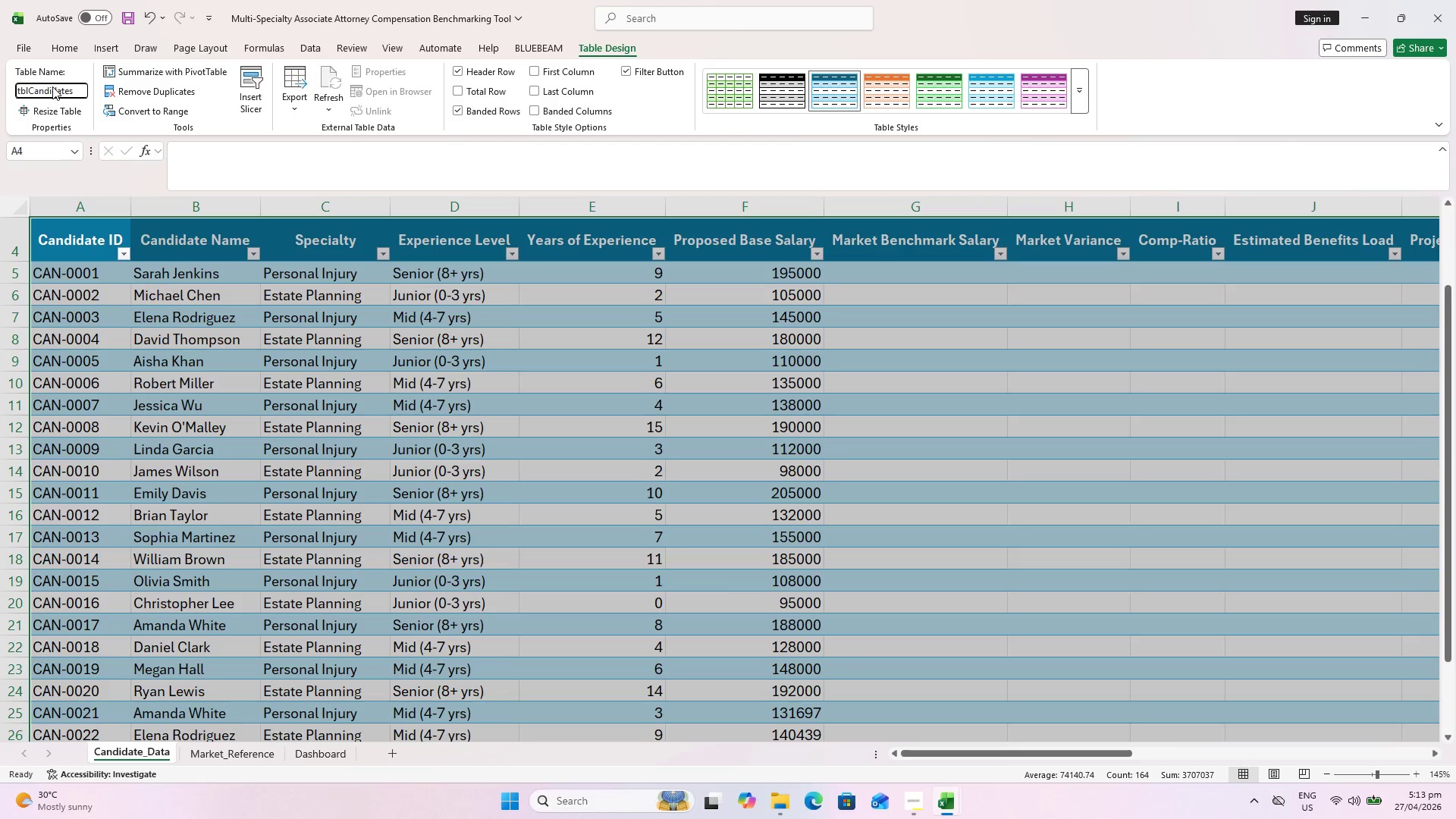 
wait(15.56)
 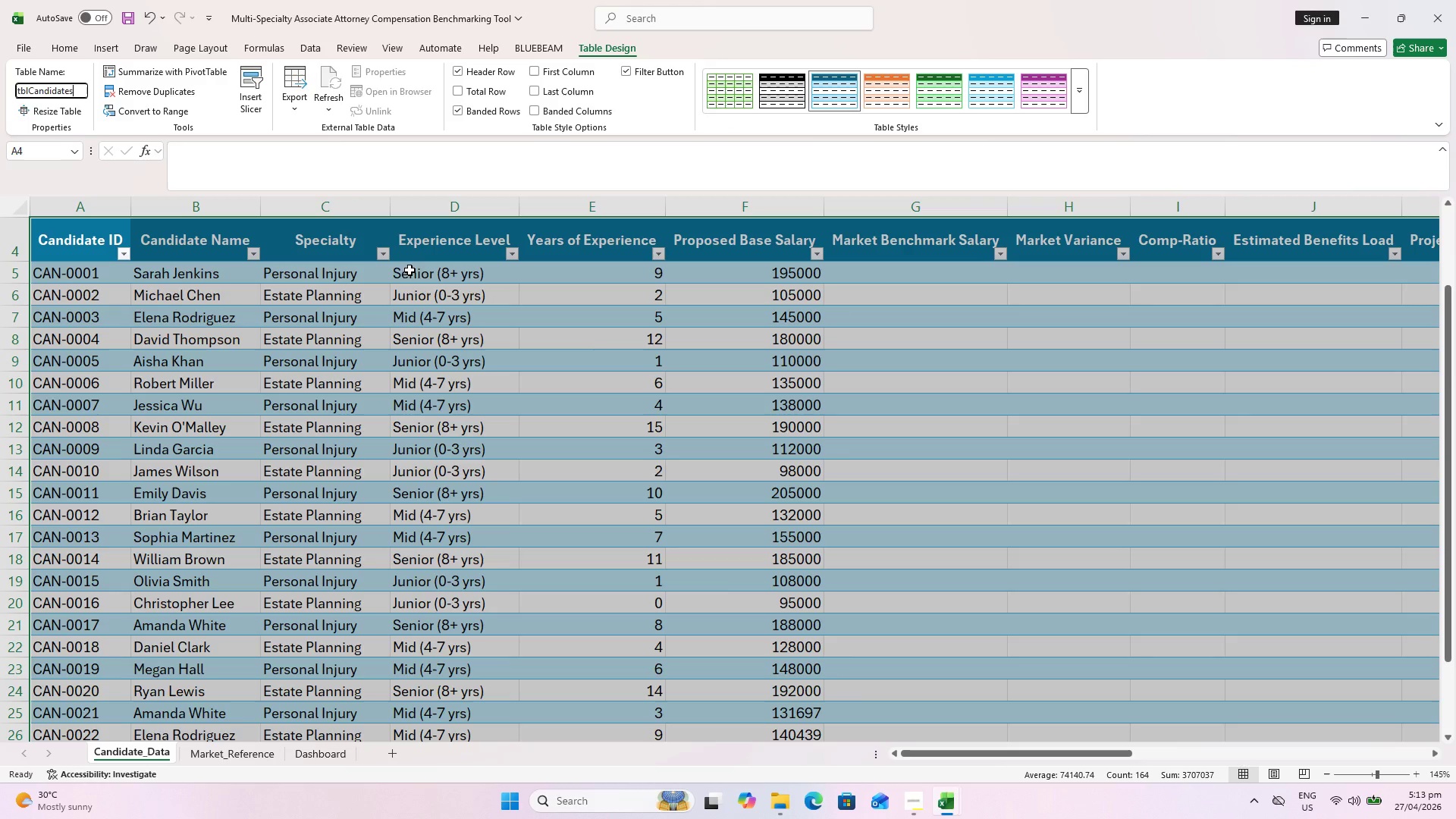 
left_click_drag(start_coordinate=[976, 756], to_coordinate=[868, 755])
 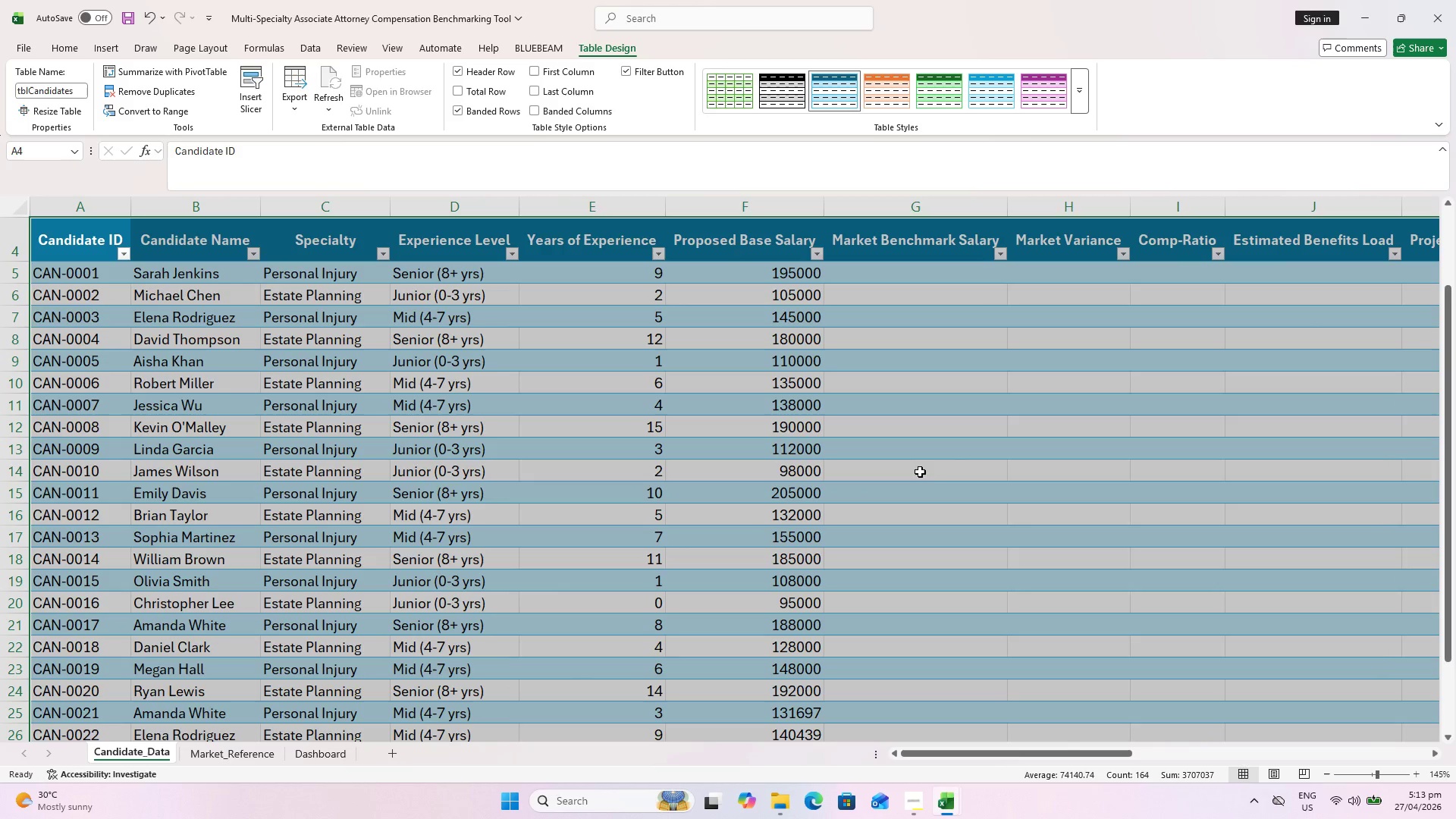 
left_click([930, 467])
 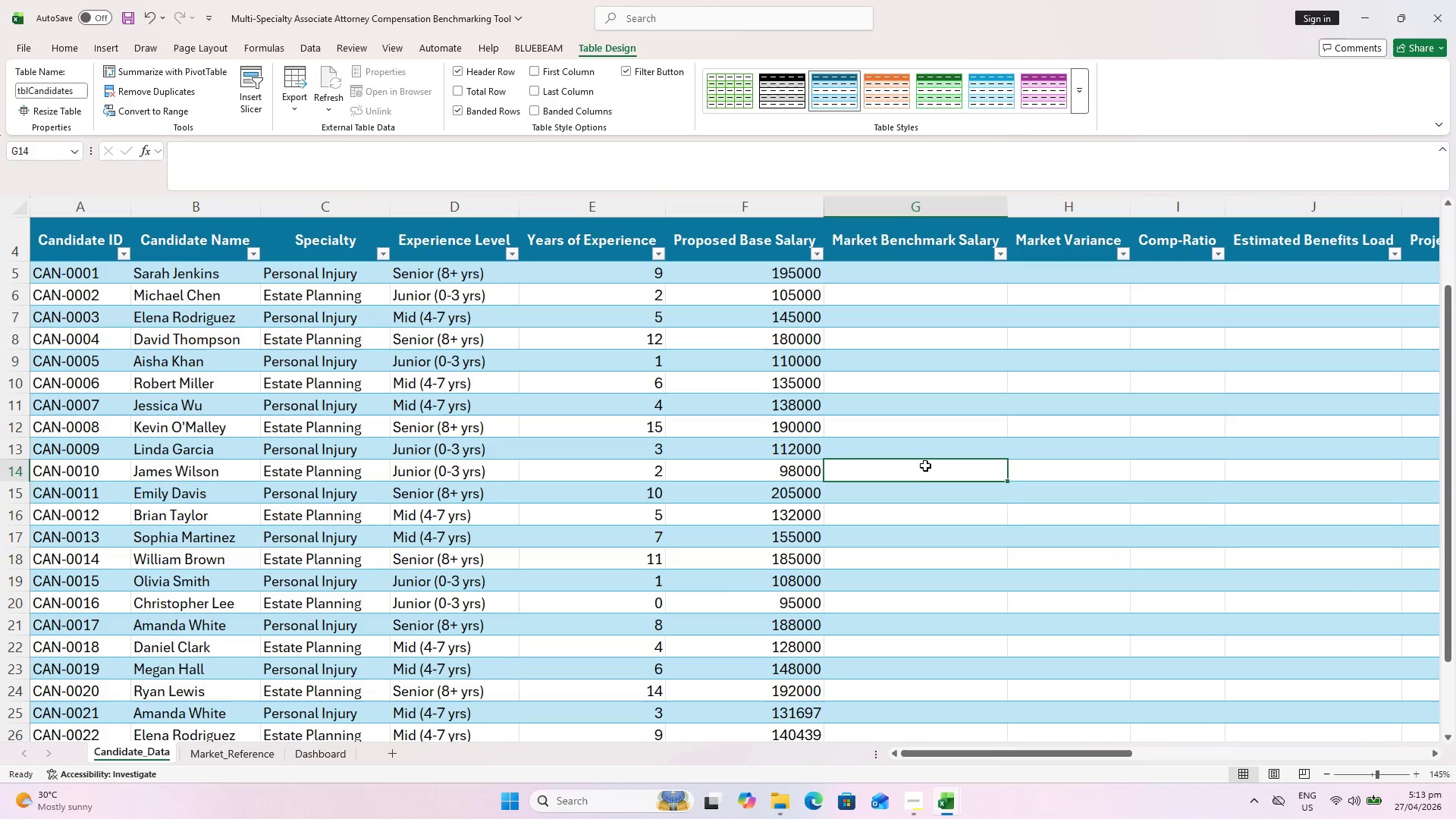 
key(Control+S)
 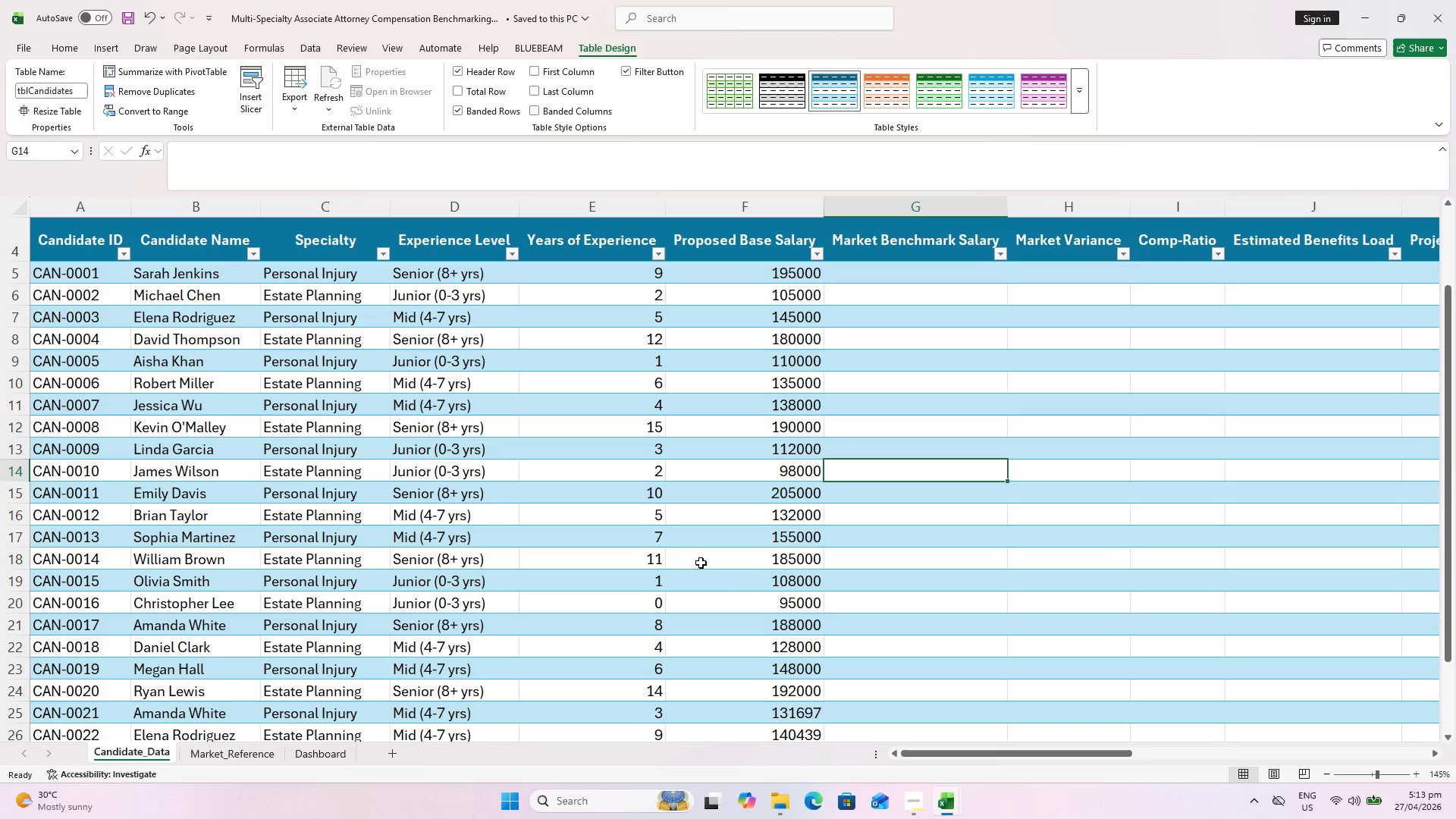 
wait(8.19)
 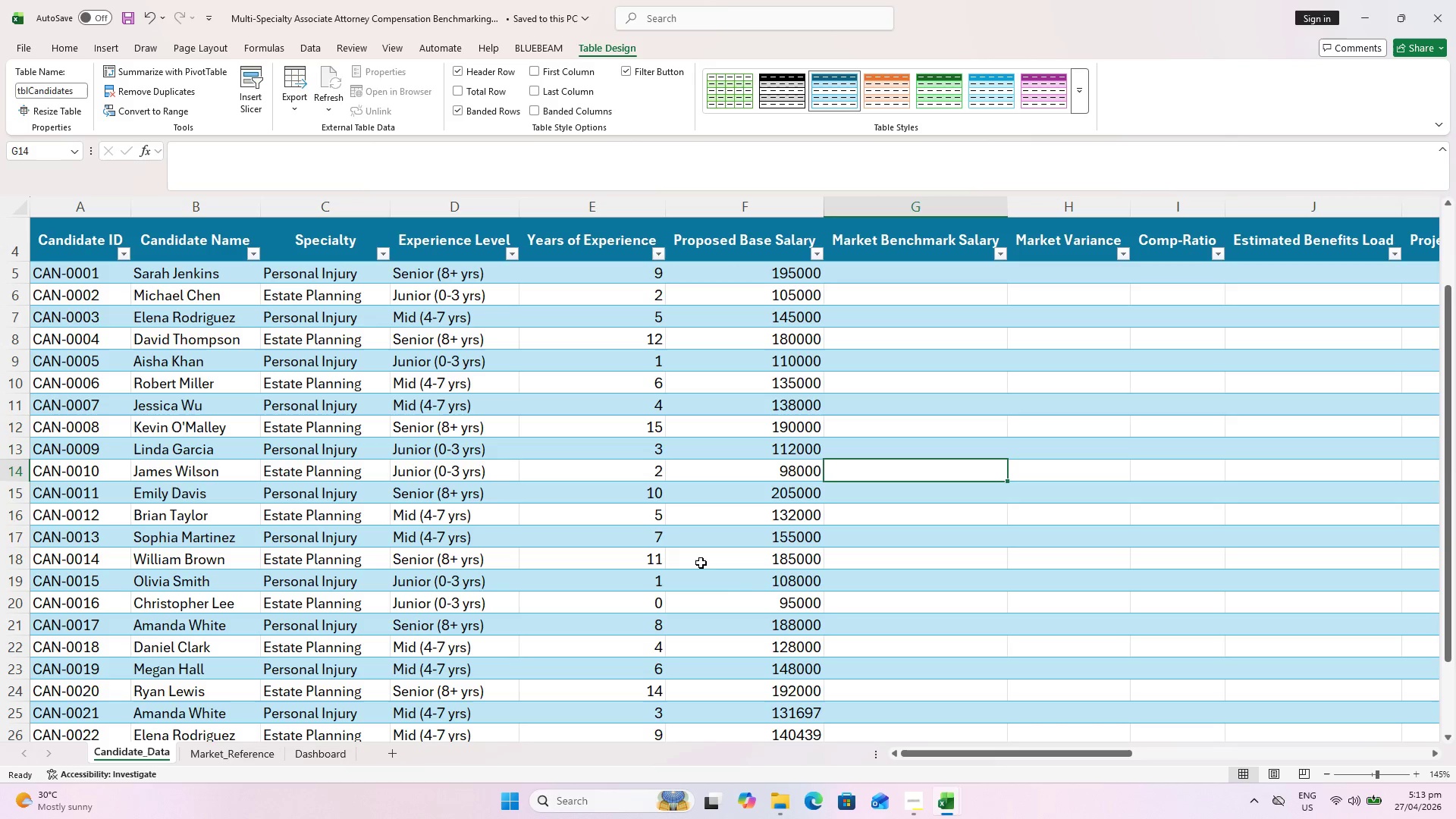 
left_click_drag(start_coordinate=[949, 756], to_coordinate=[905, 765])
 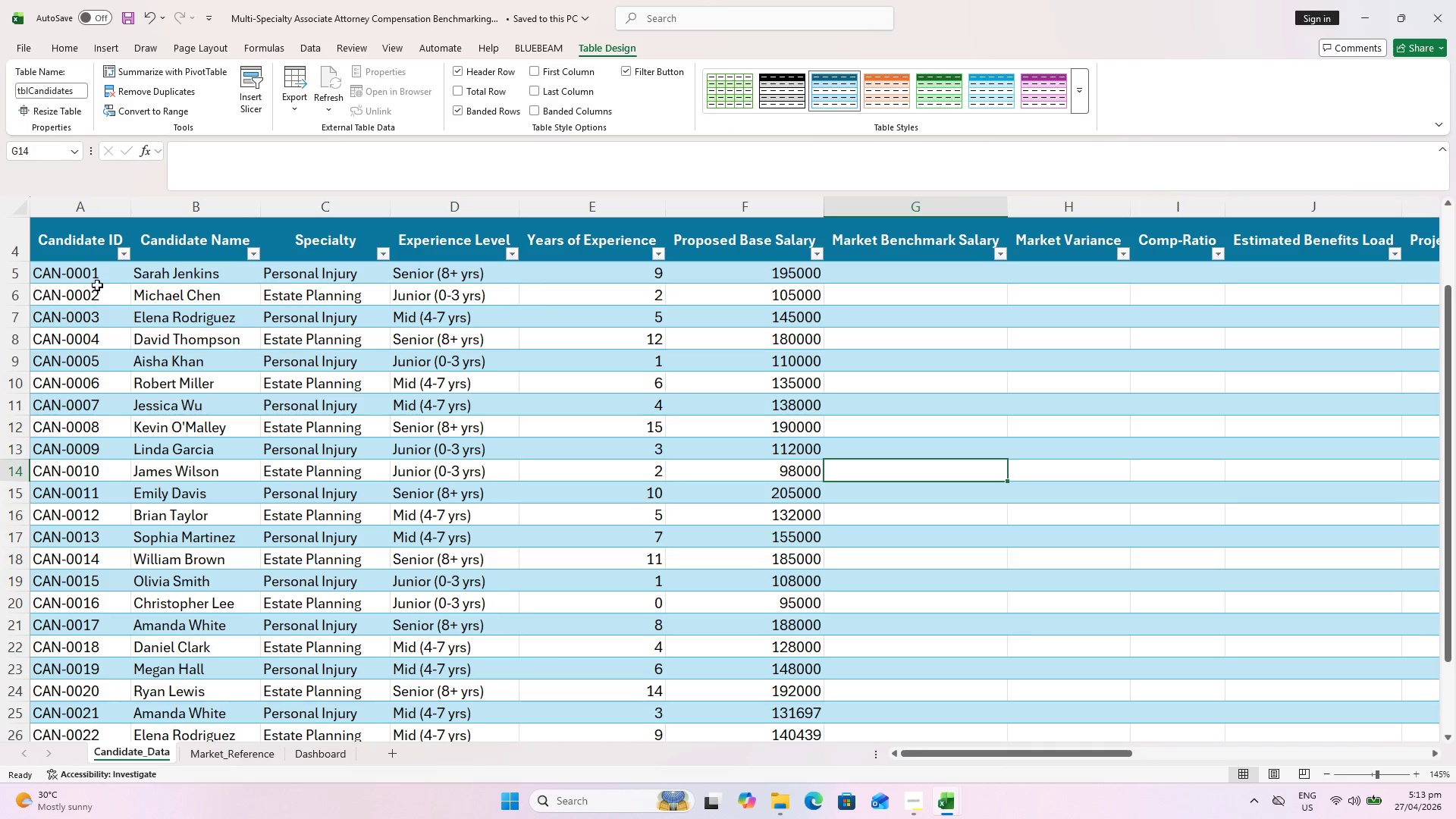 
left_click([85, 276])
 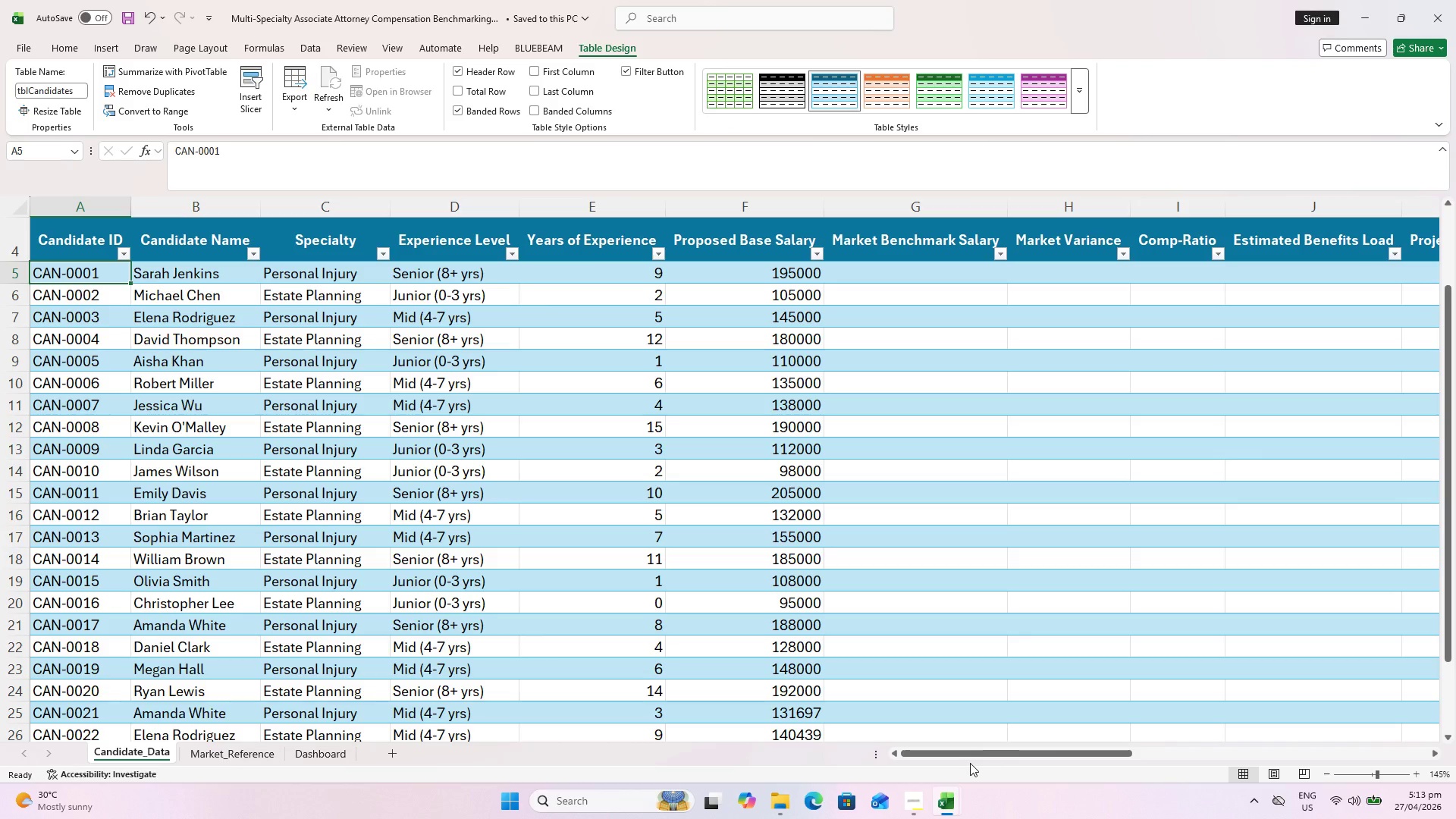 
wait(8.72)
 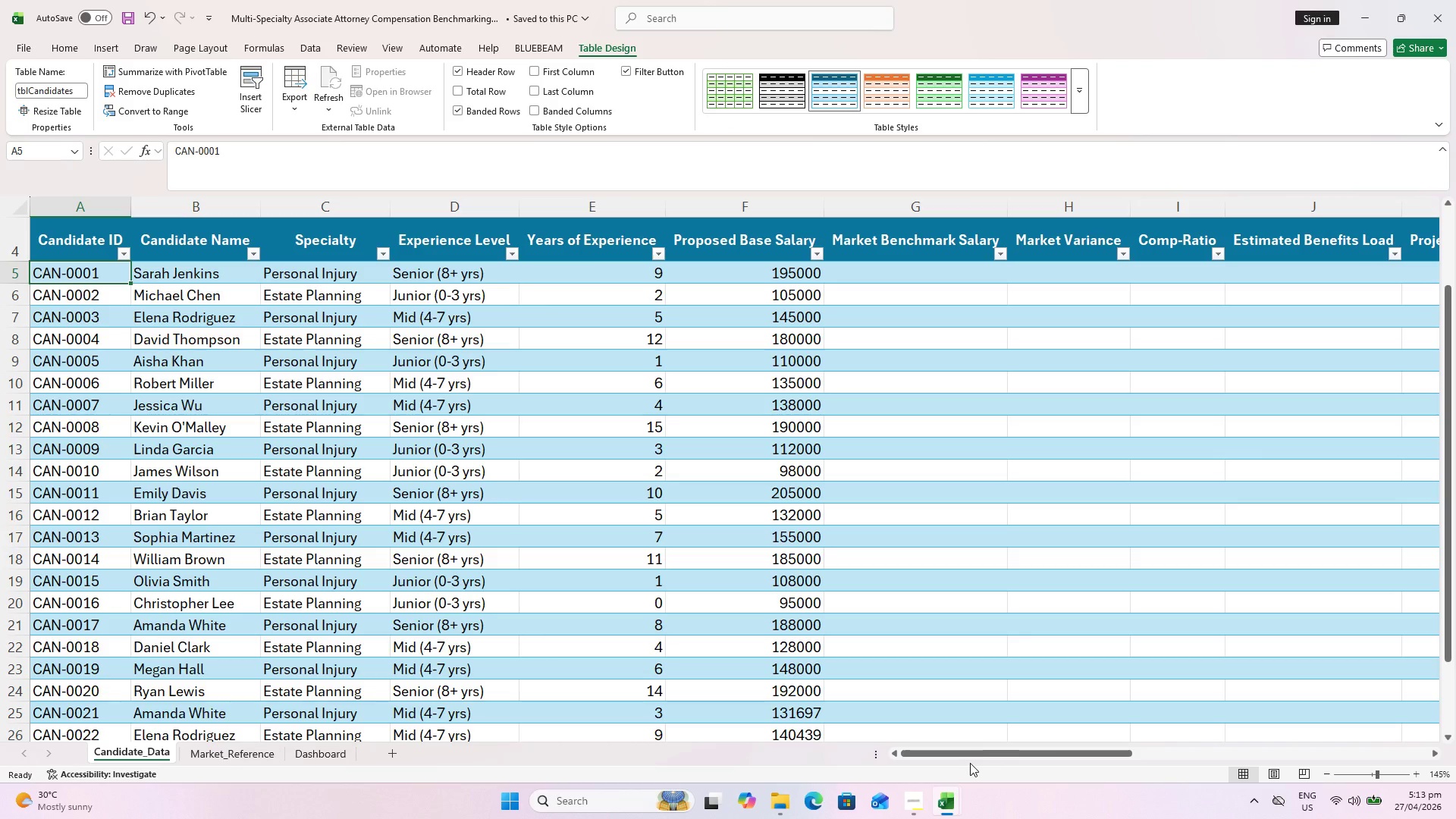 
left_click_drag(start_coordinate=[968, 755], to_coordinate=[1071, 767])
 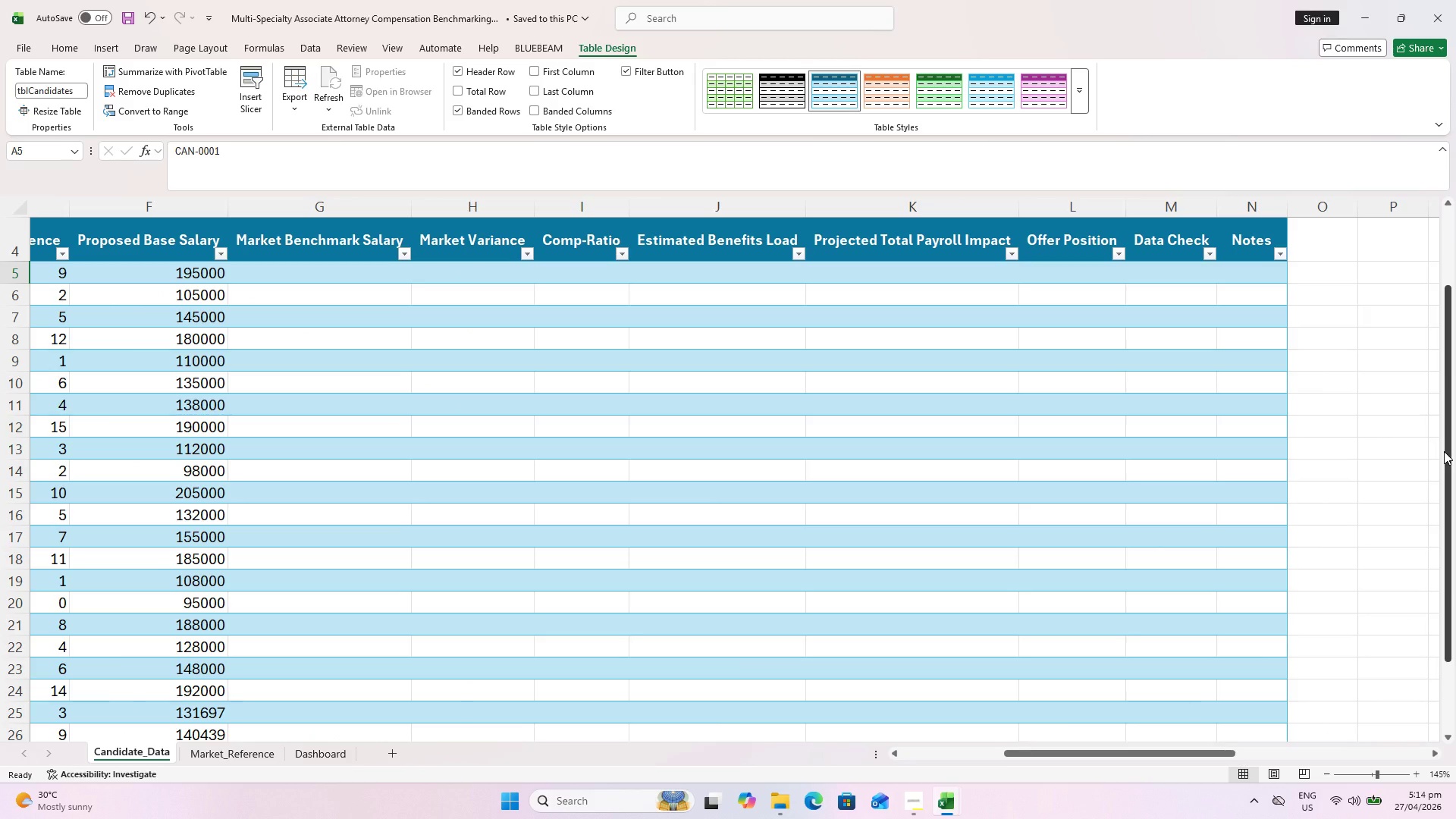 
wait(6.69)
 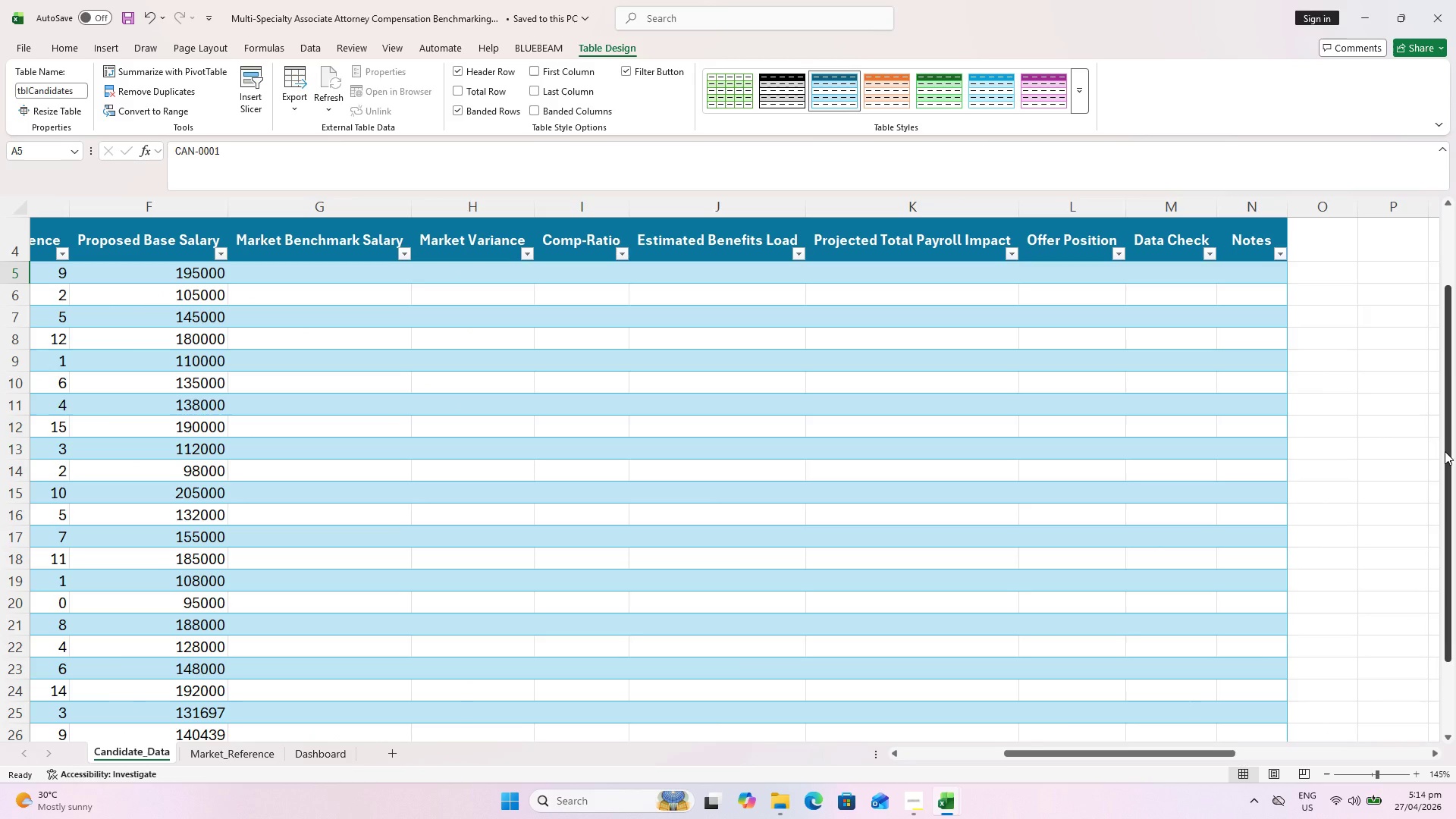 
scroll: coordinate [372, 708], scroll_direction: down, amount: 3.0
 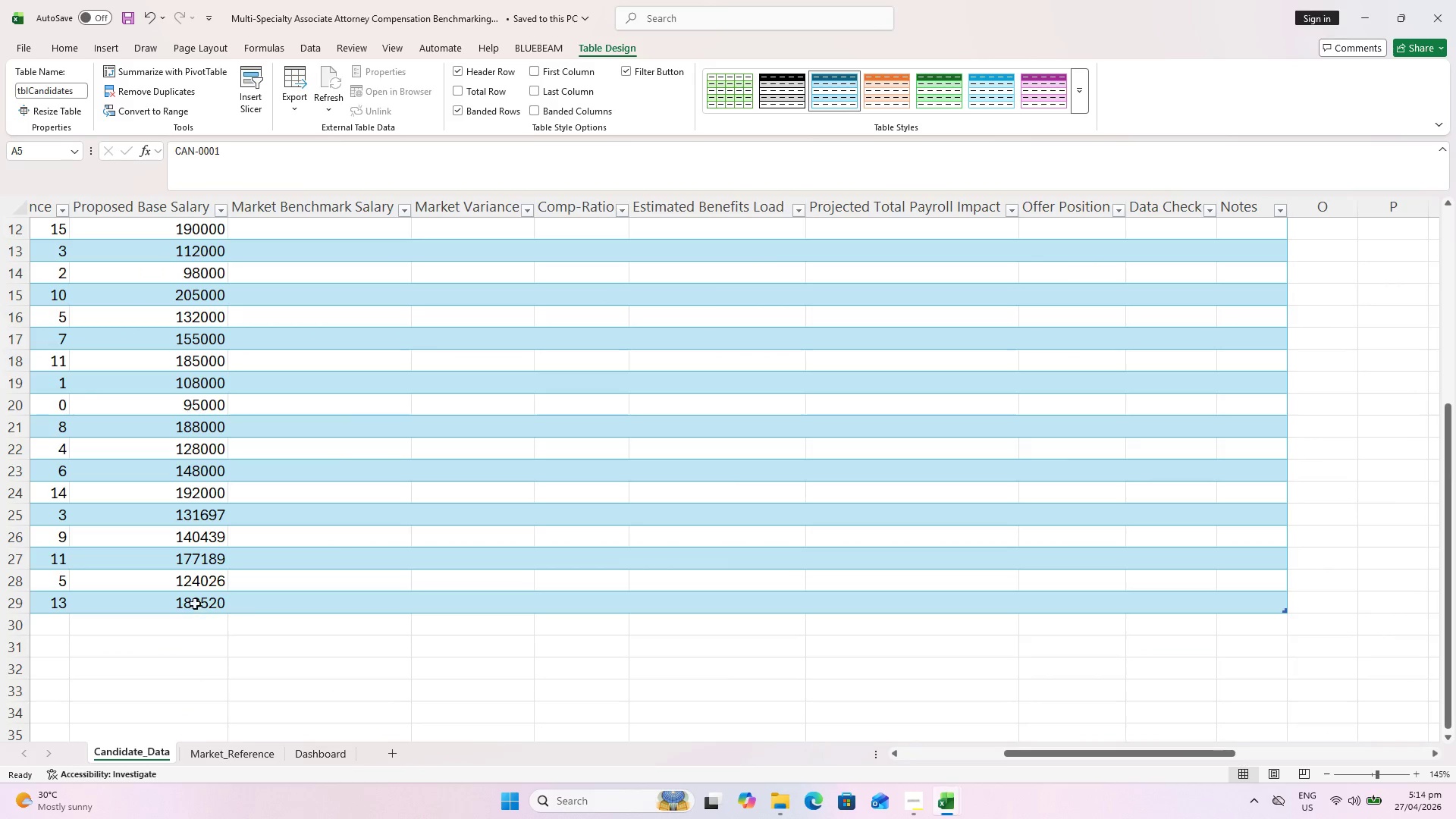 
hold_key(key=ShiftLeft, duration=0.41)
left_click([195, 601])
 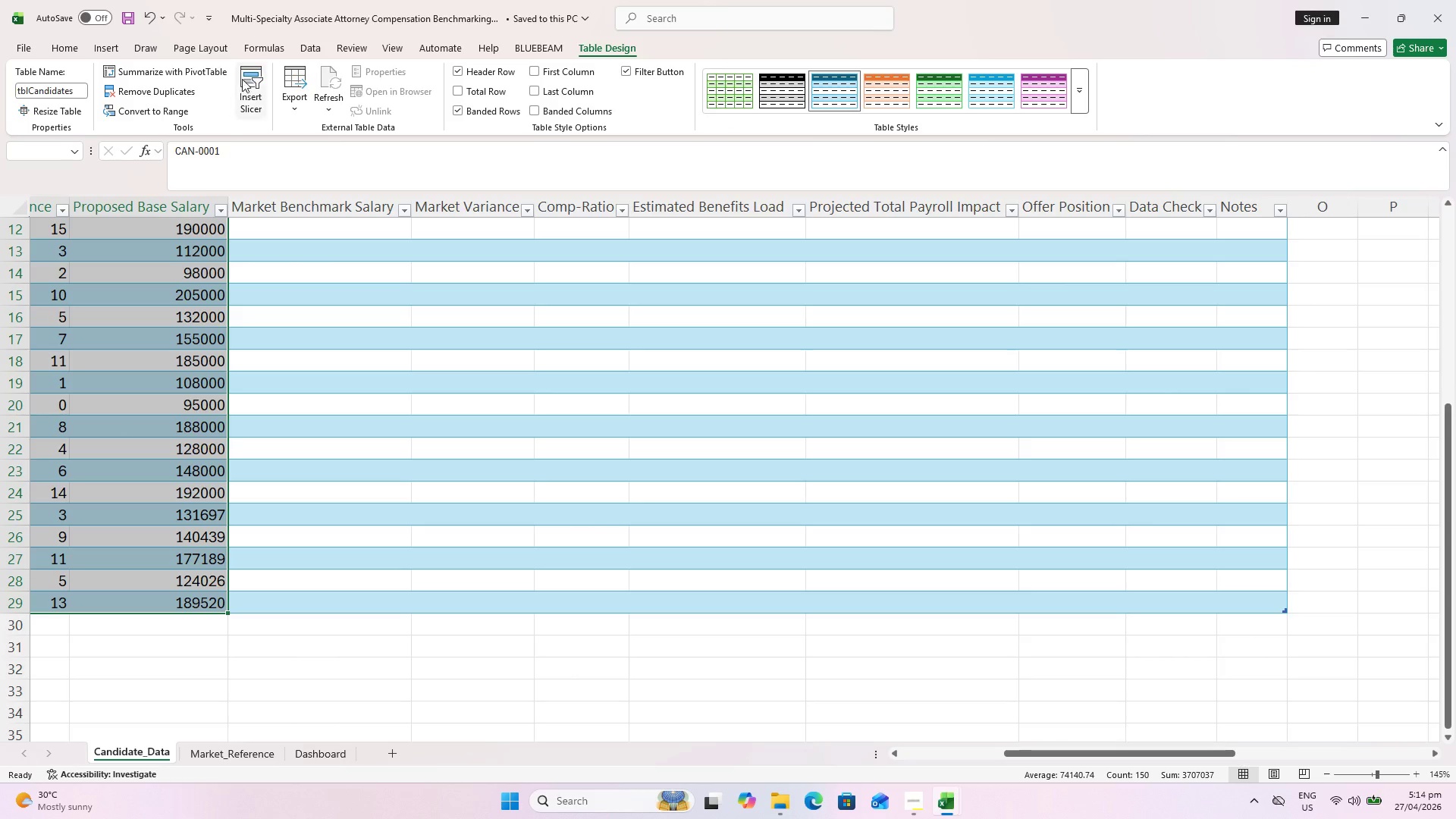 
left_click([54, 58])
 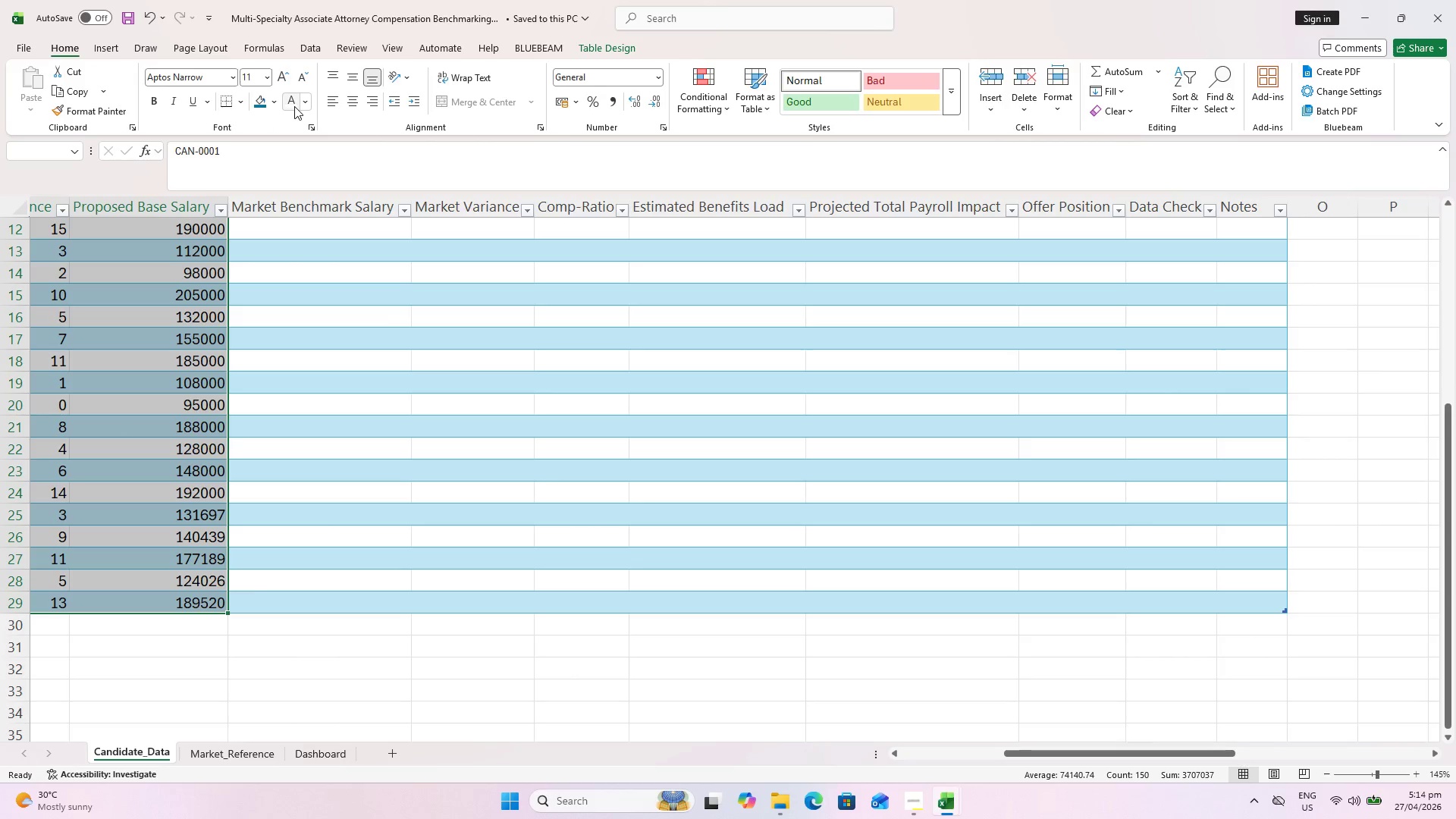 
left_click([273, 110])
 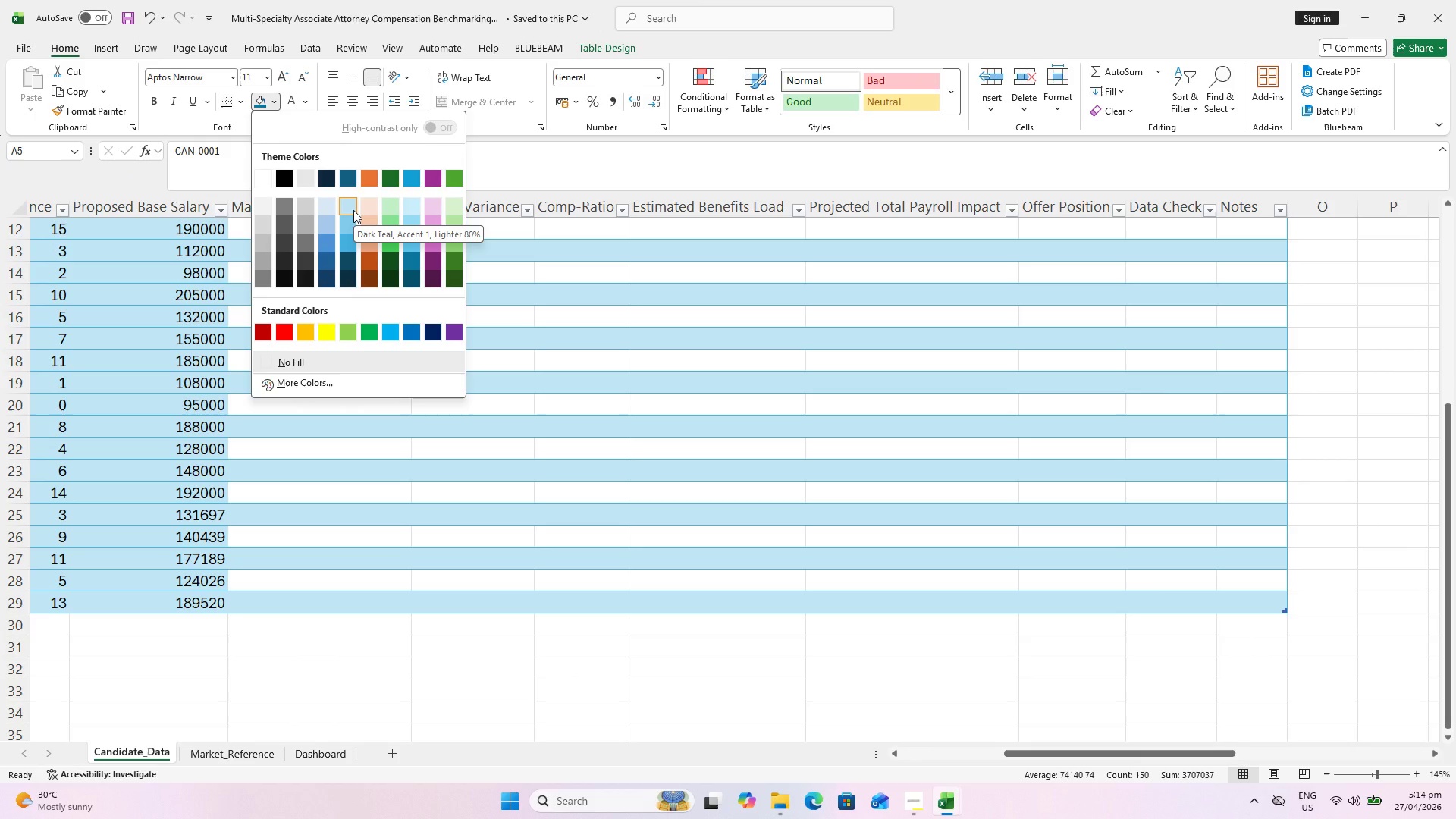 
left_click([353, 210])
 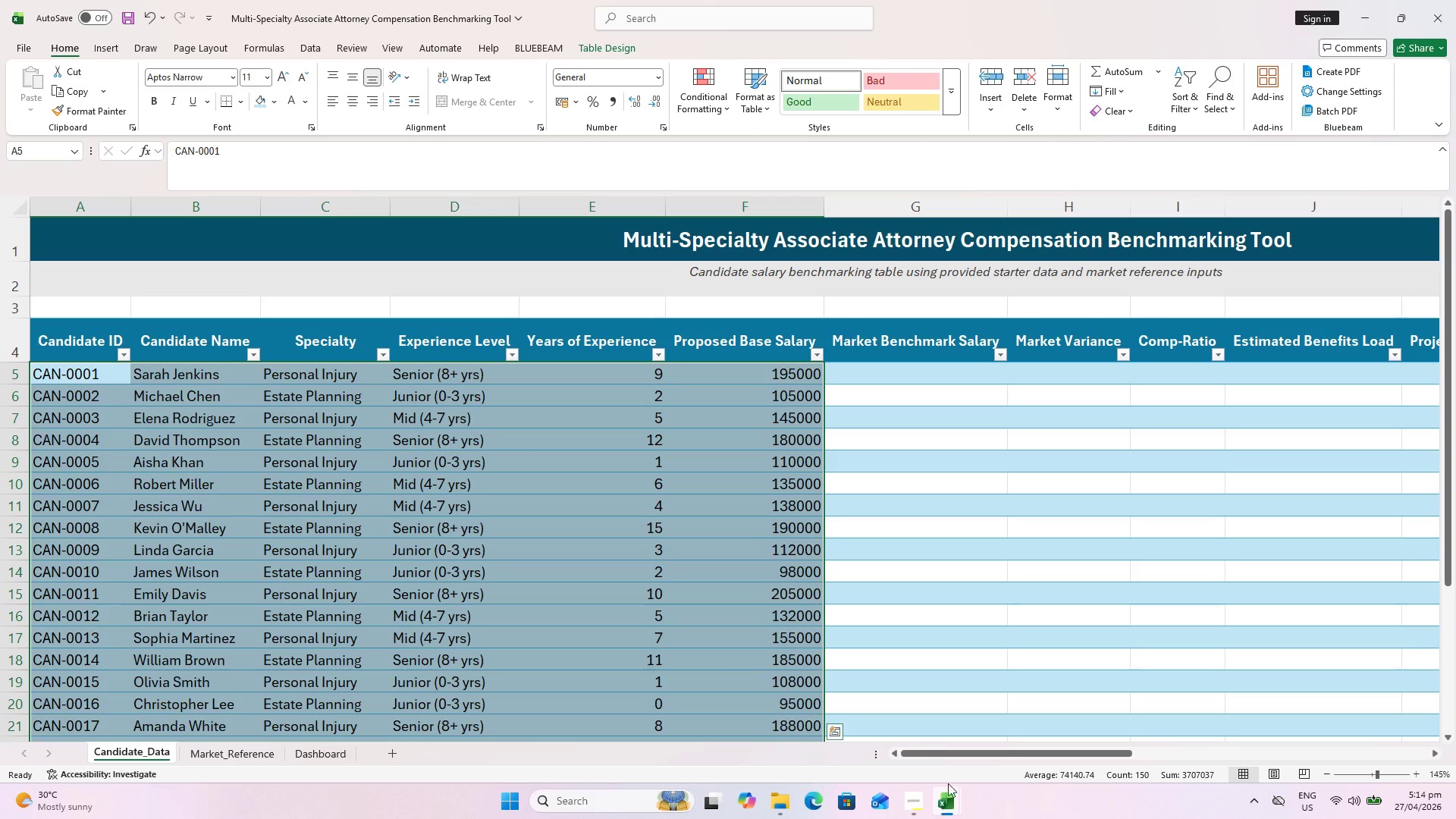 
left_click_drag(start_coordinate=[945, 752], to_coordinate=[1012, 739])
 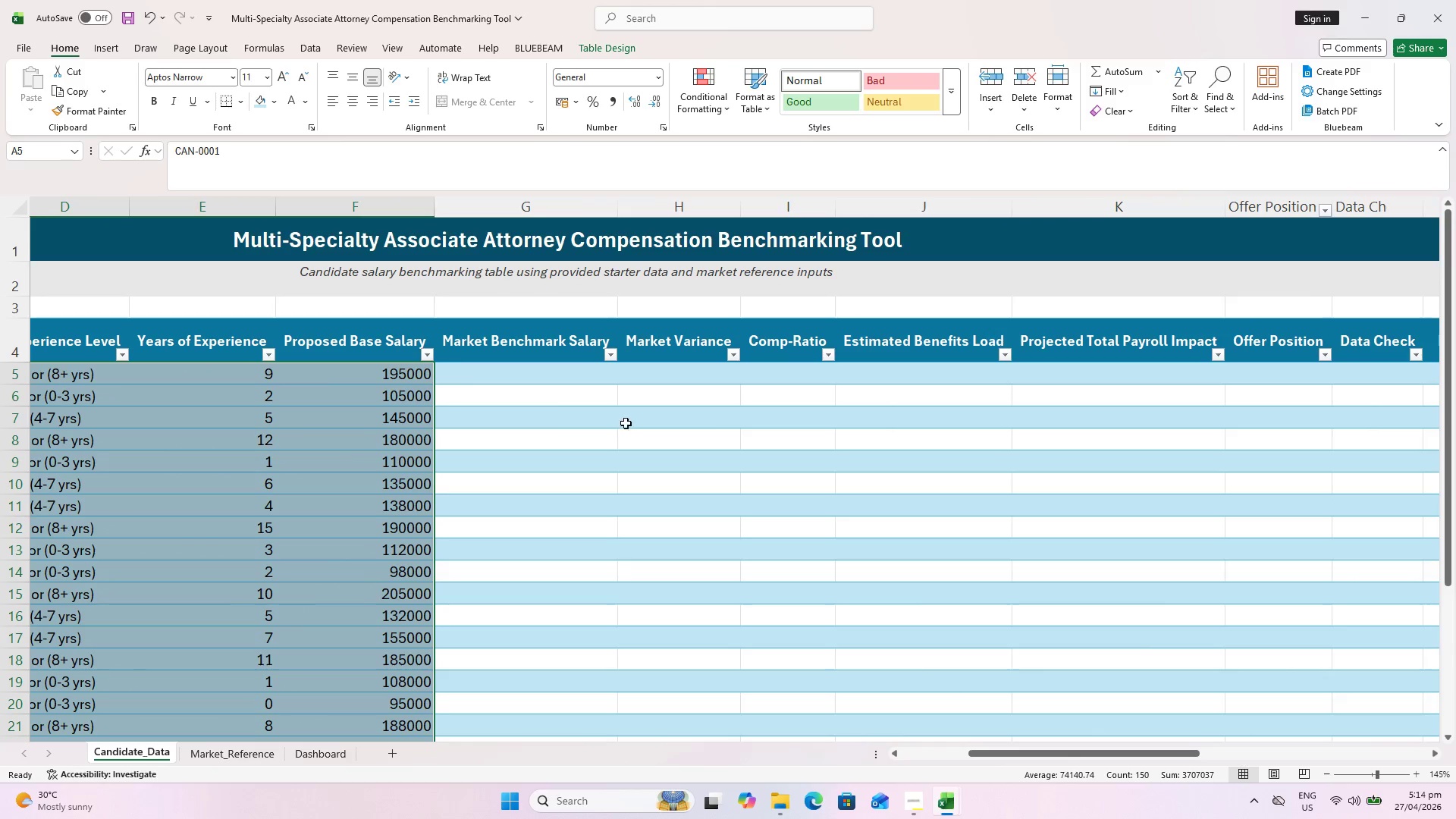 
left_click([500, 377])
 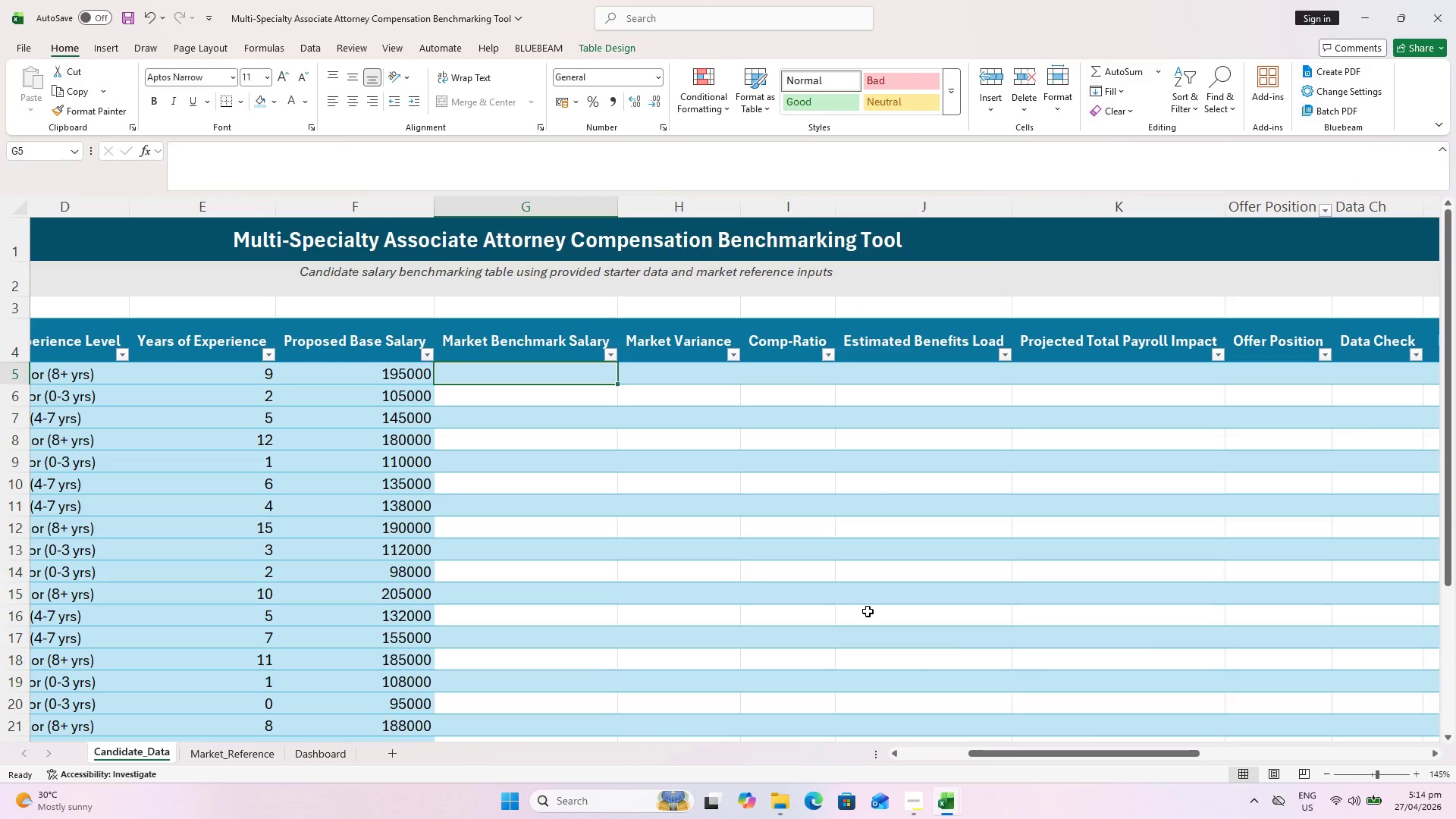 
scroll: coordinate [1018, 668], scroll_direction: down, amount: 4.0
 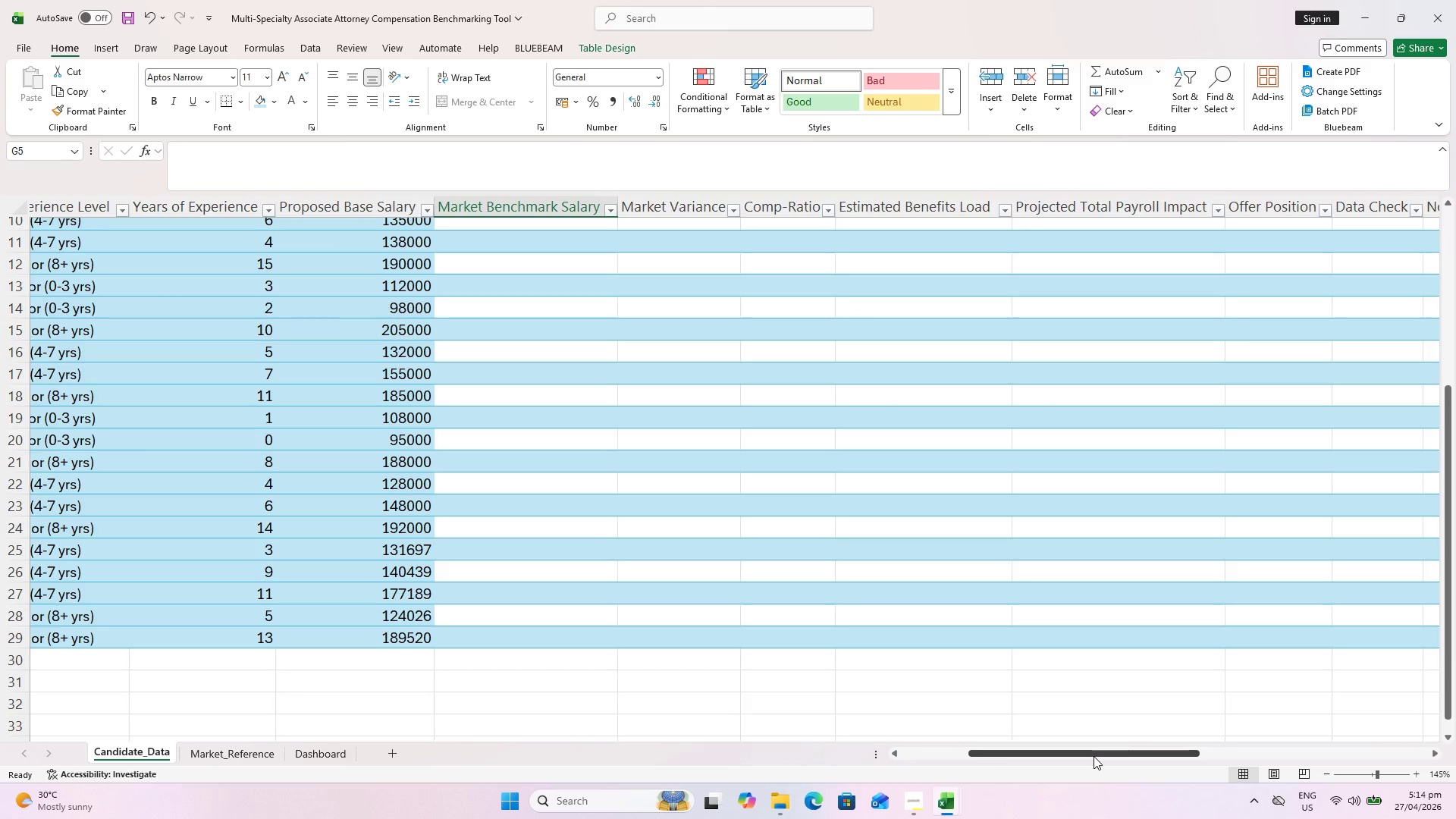 
left_click_drag(start_coordinate=[1094, 756], to_coordinate=[1162, 752])
 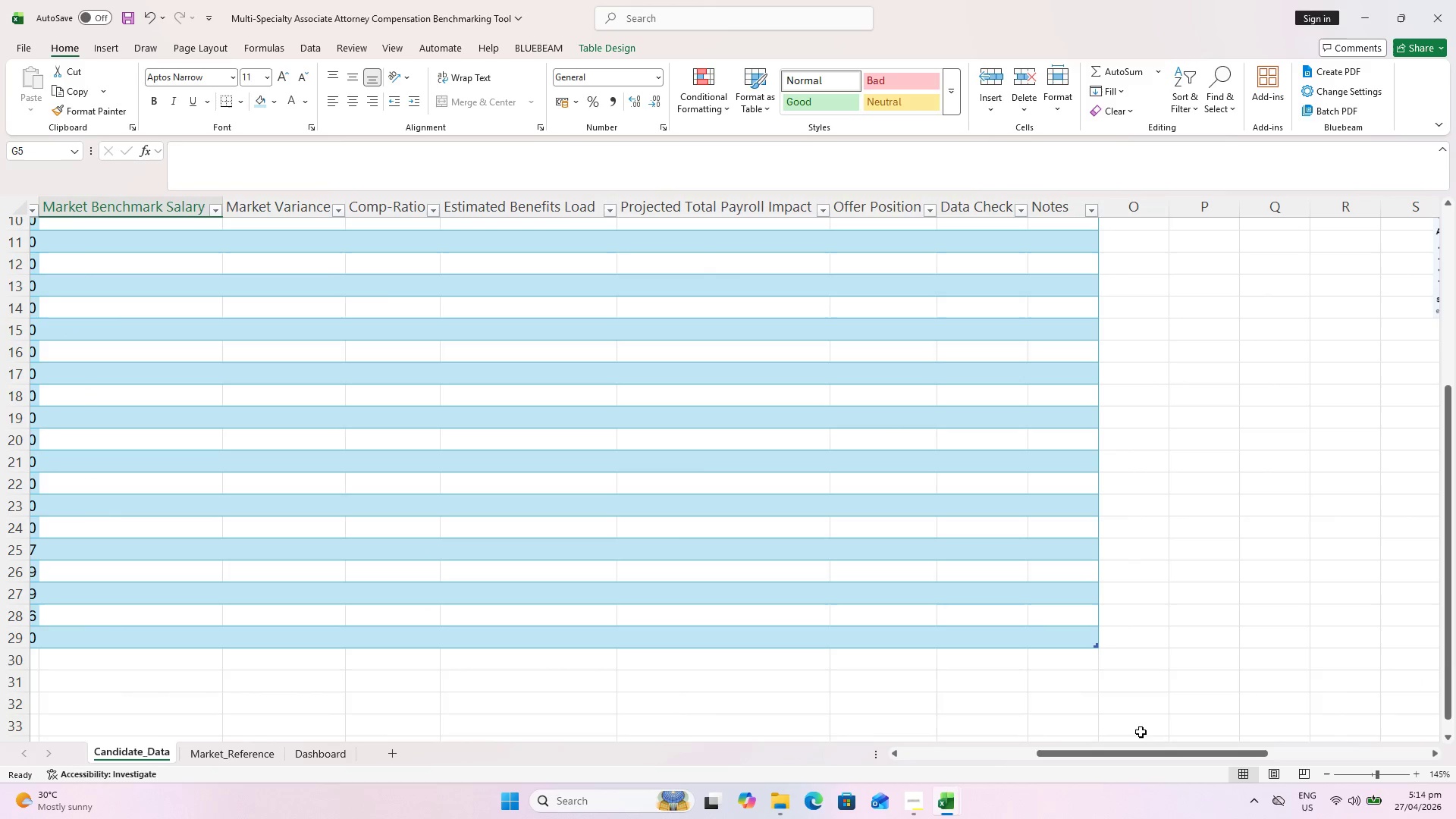 
hold_key(key=ShiftLeft, duration=0.89)
 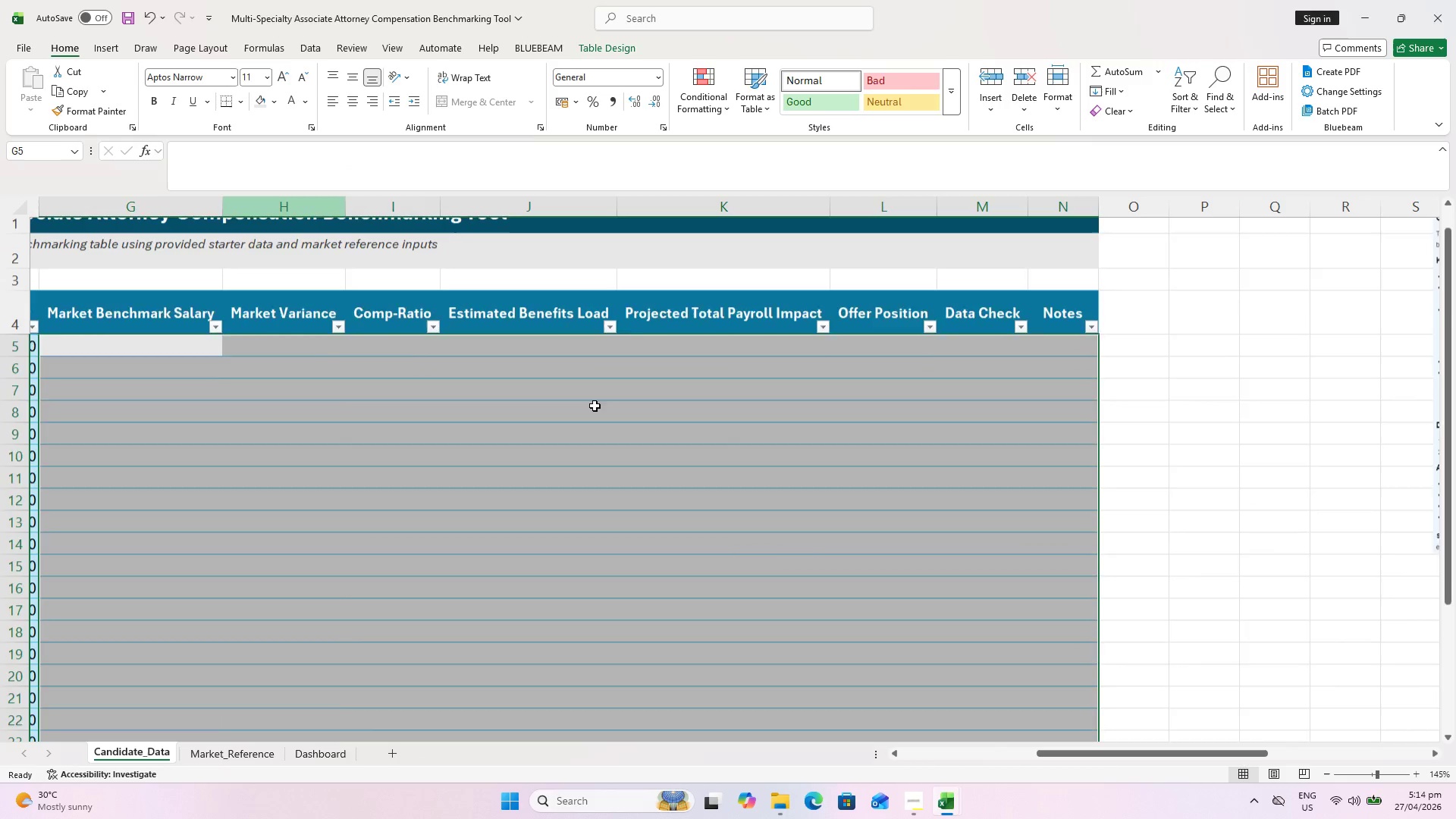 
wait(5.39)
 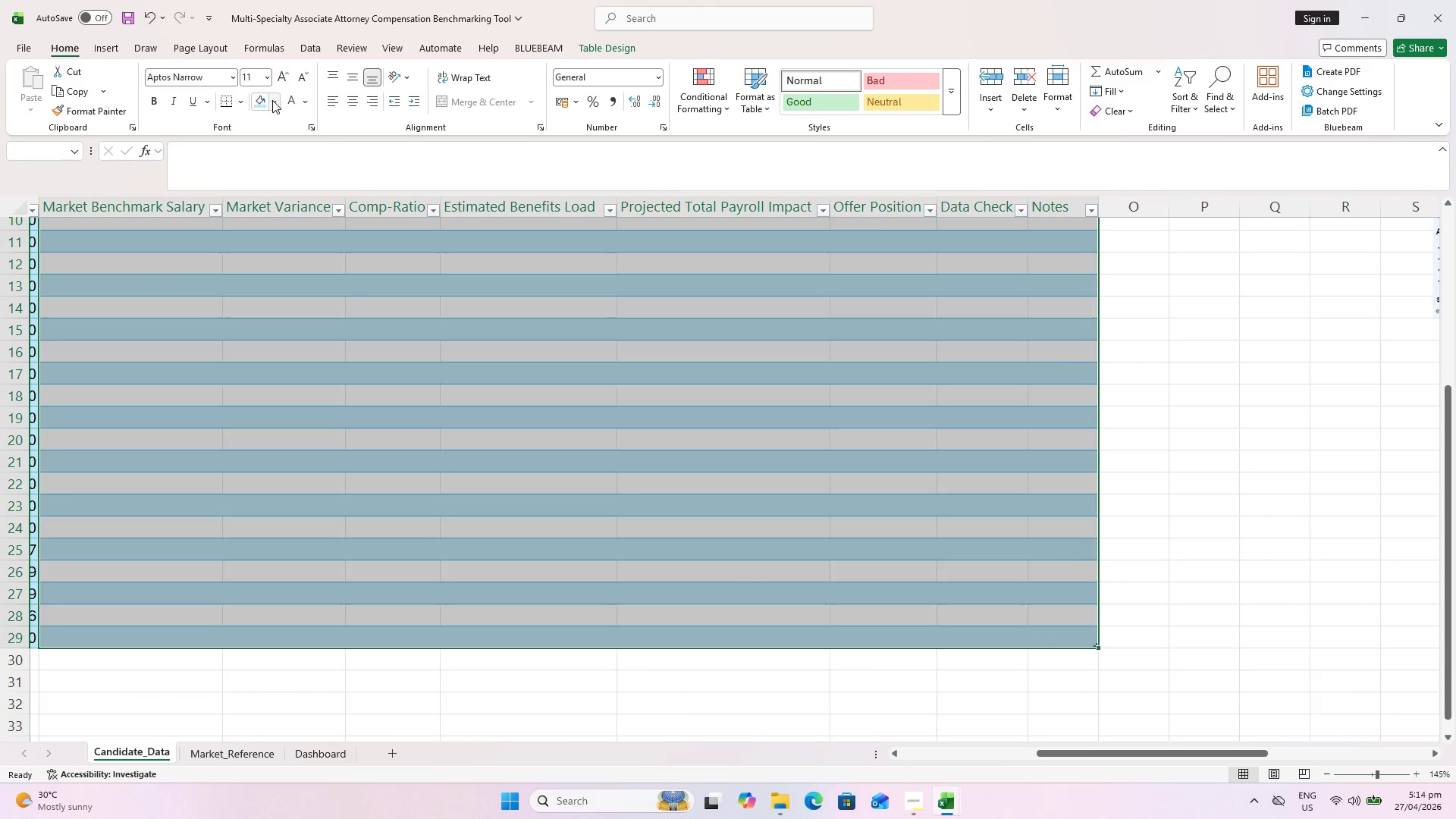 
left_click_drag(start_coordinate=[1109, 757], to_coordinate=[1073, 761])
 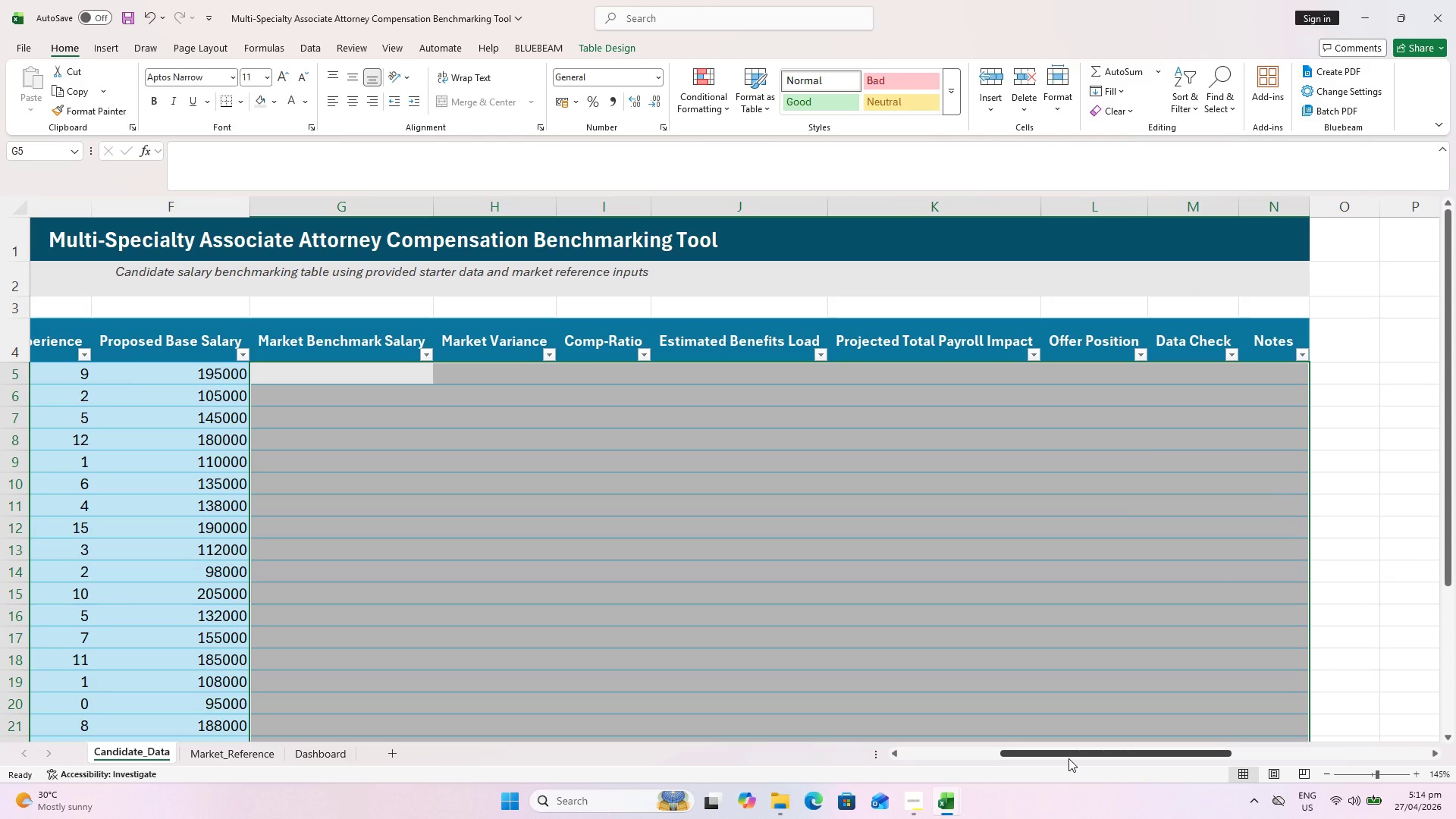 
wait(12.02)
 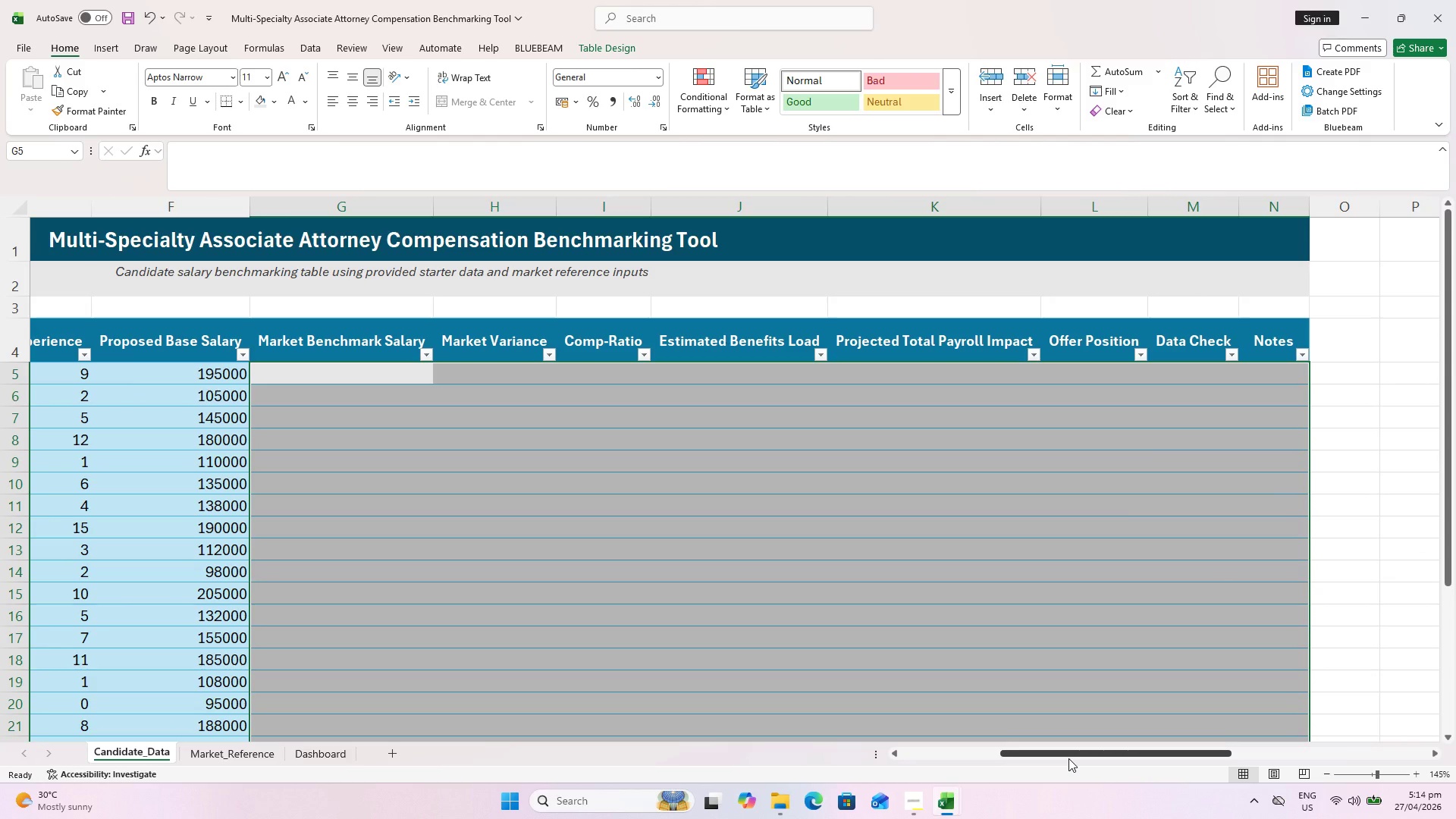 
left_click([1276, 382])
 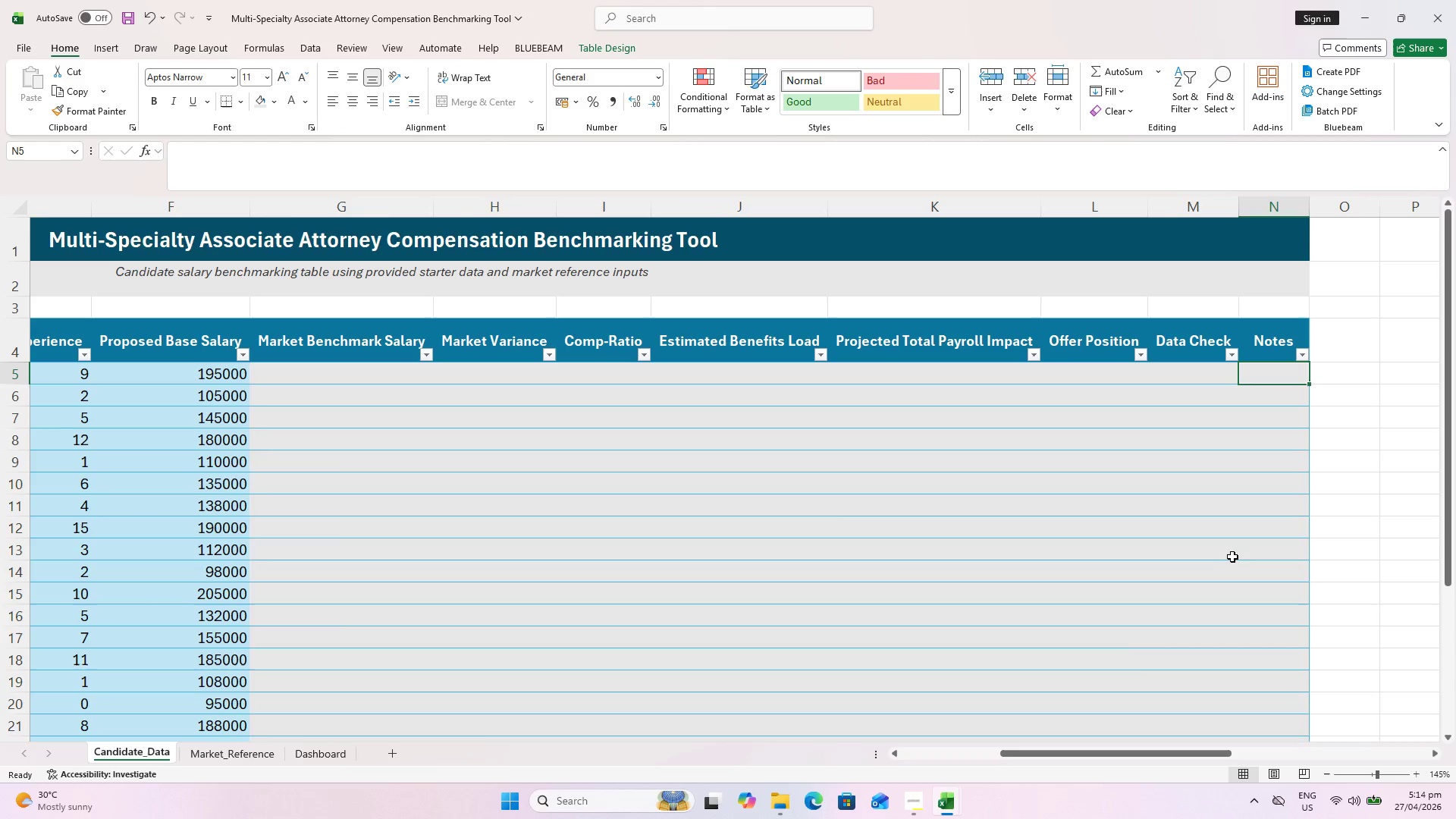 
hold_key(key=ShiftLeft, duration=0.66)
 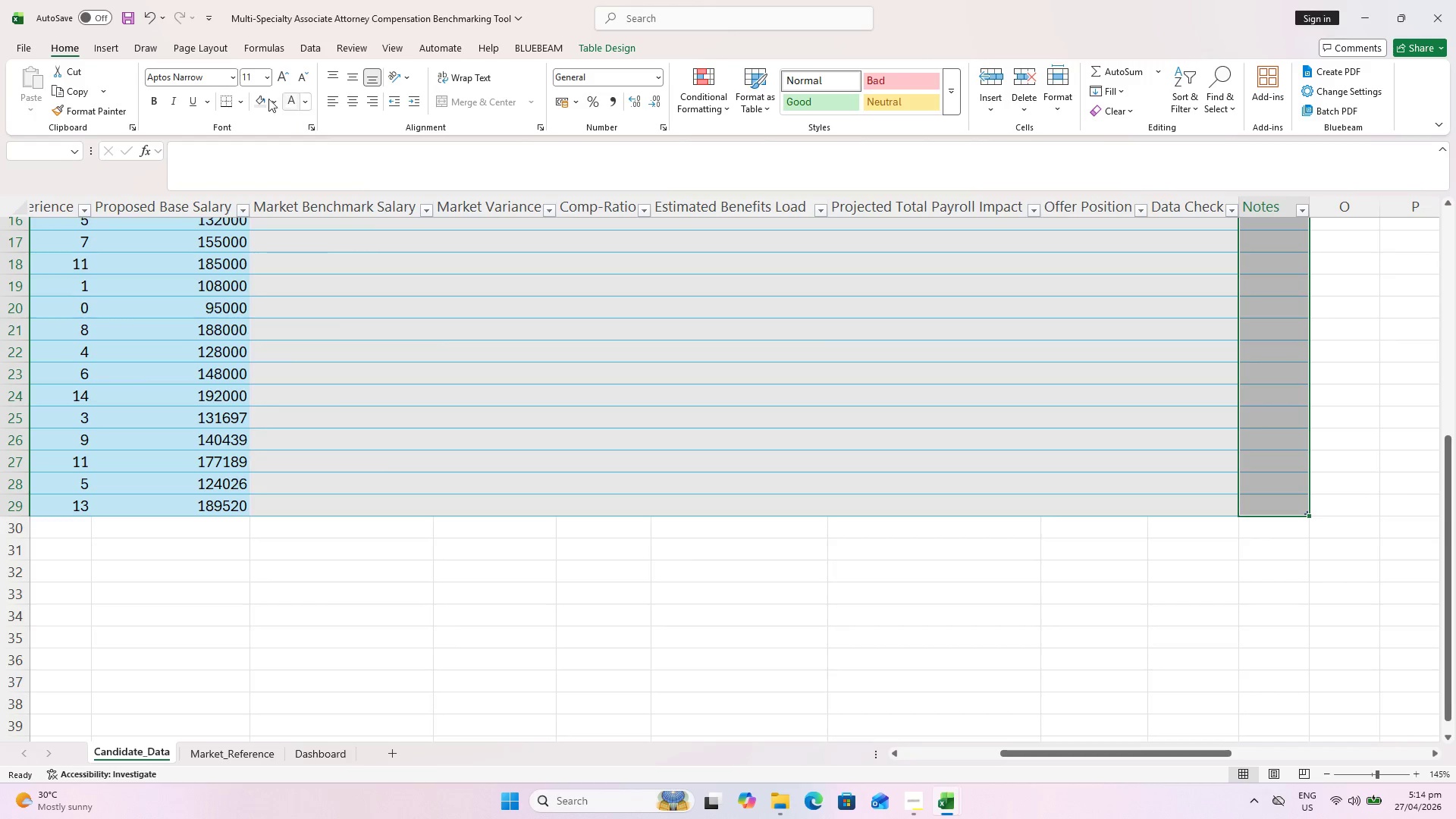 
scroll: coordinate [1141, 671], scroll_direction: down, amount: 6.0
 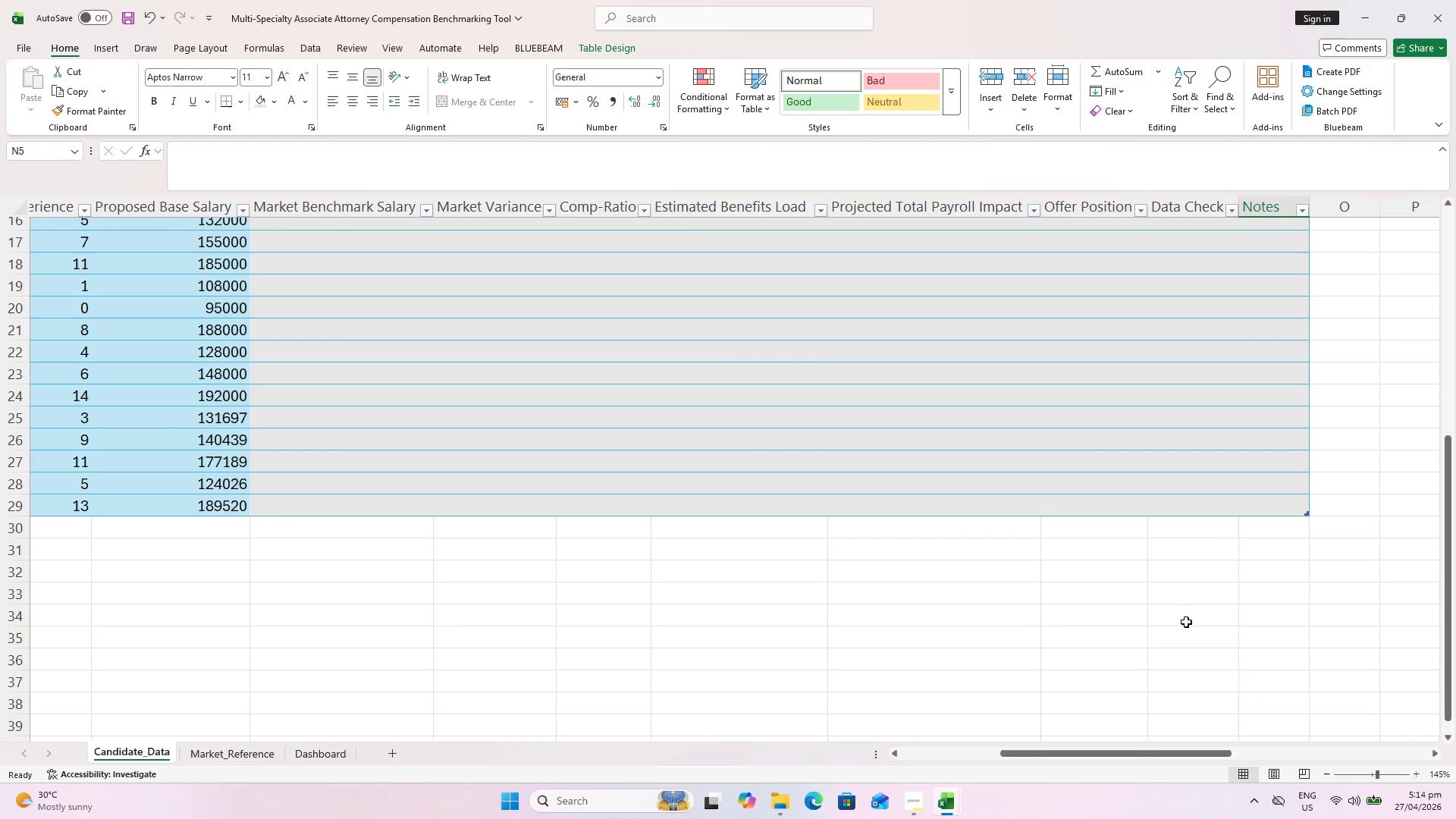 
left_click([1263, 508])
 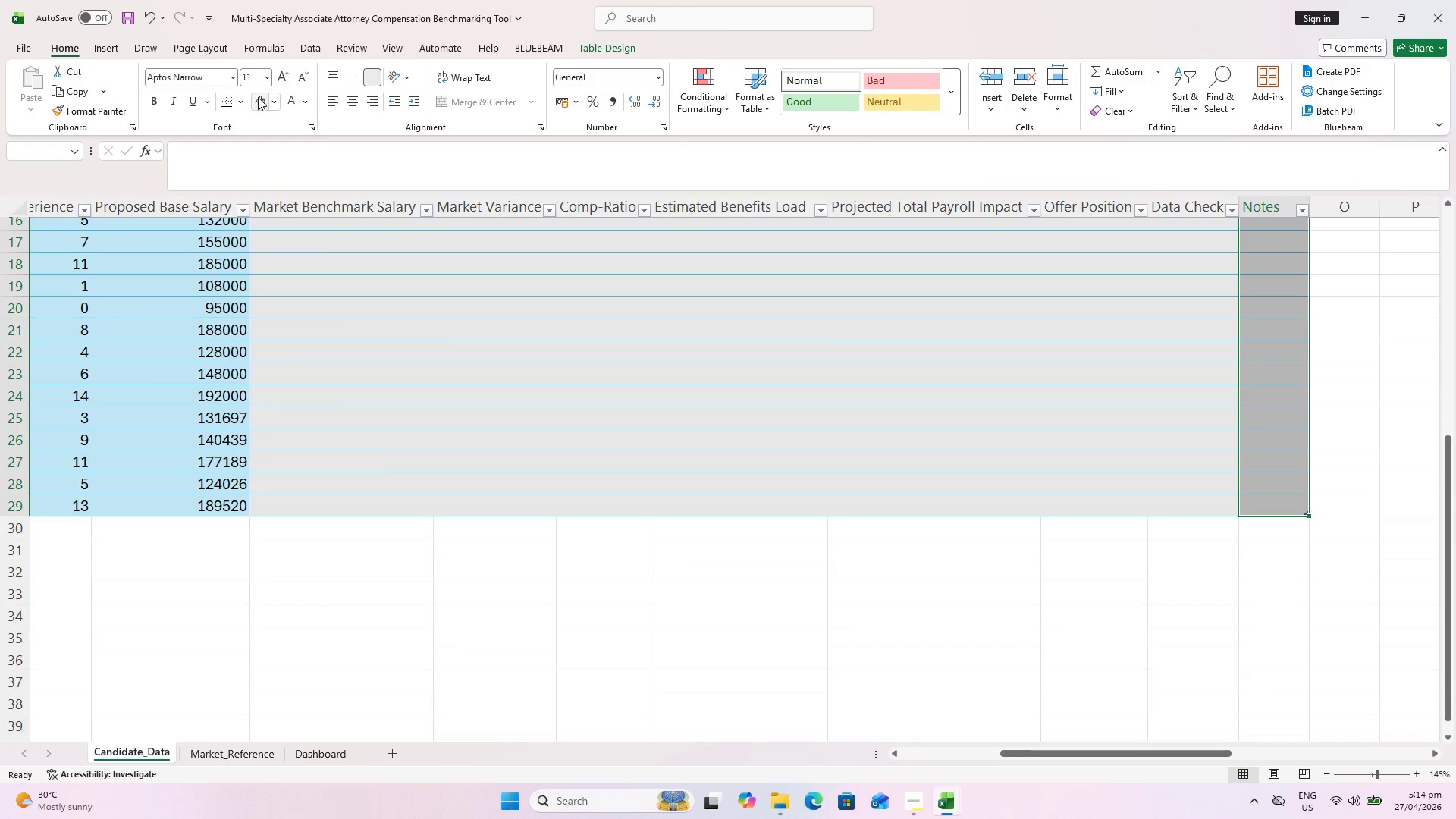 
left_click([281, 96])
 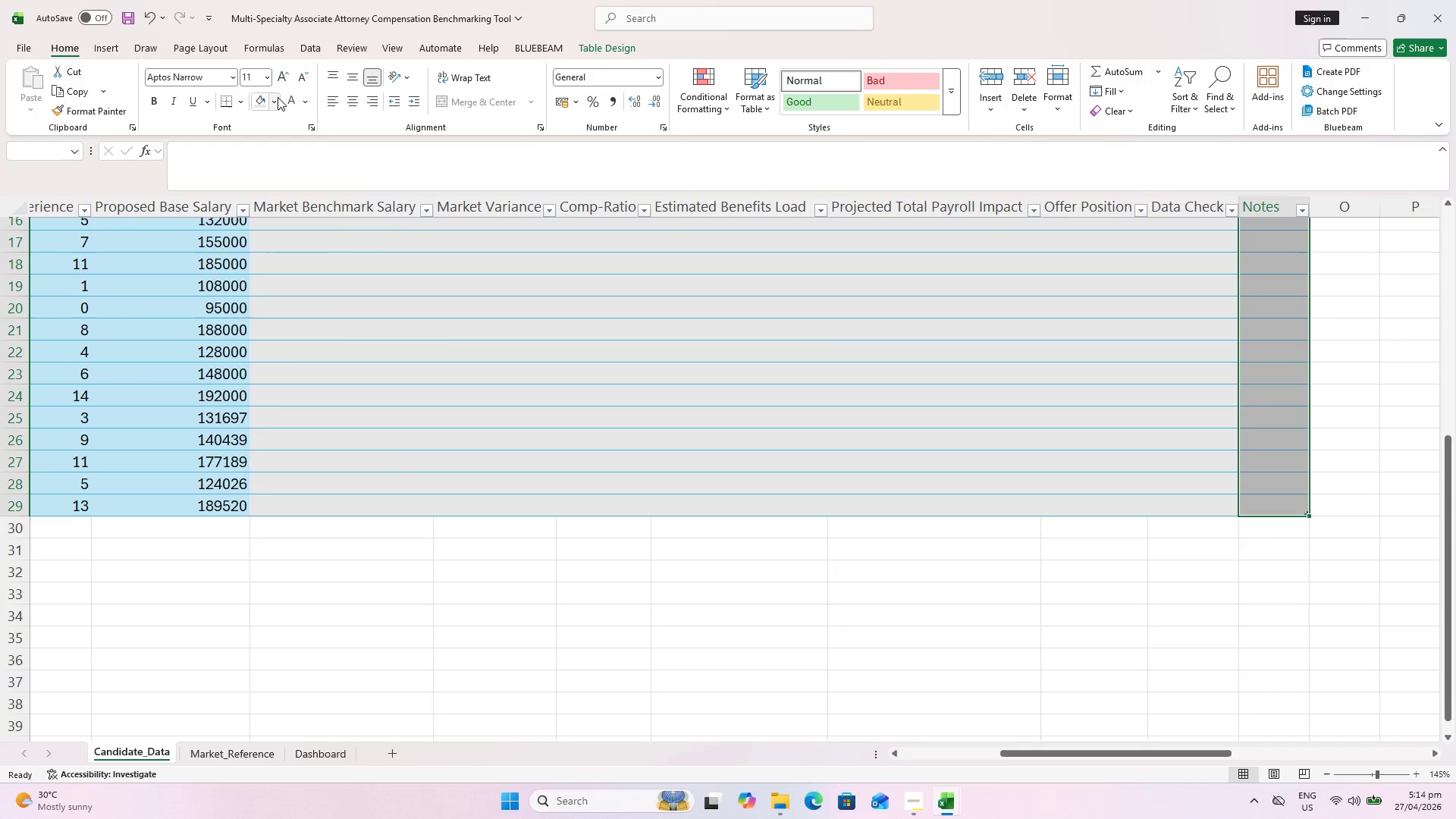 
left_click([273, 100])
 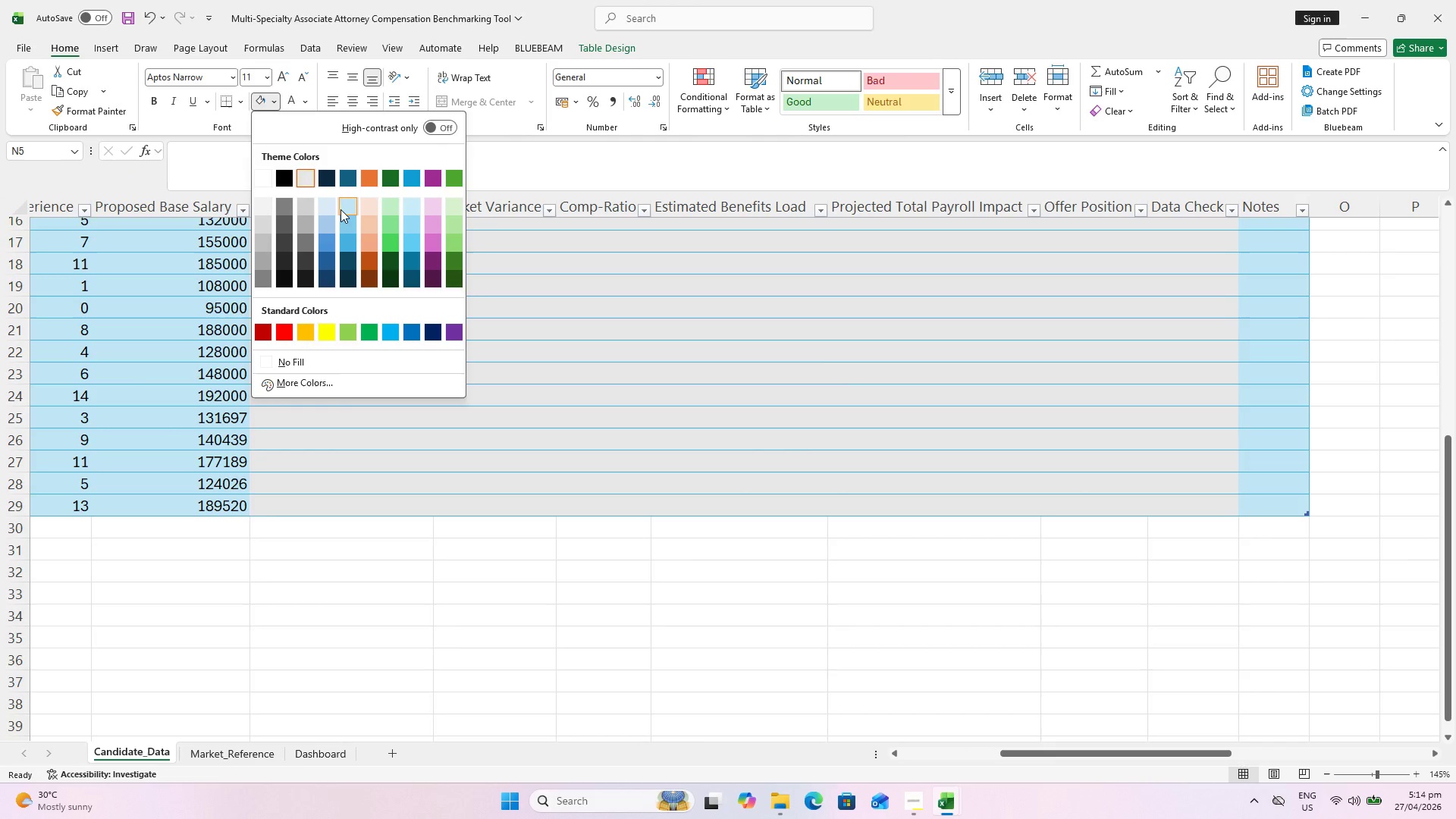 
double_click([947, 620])
 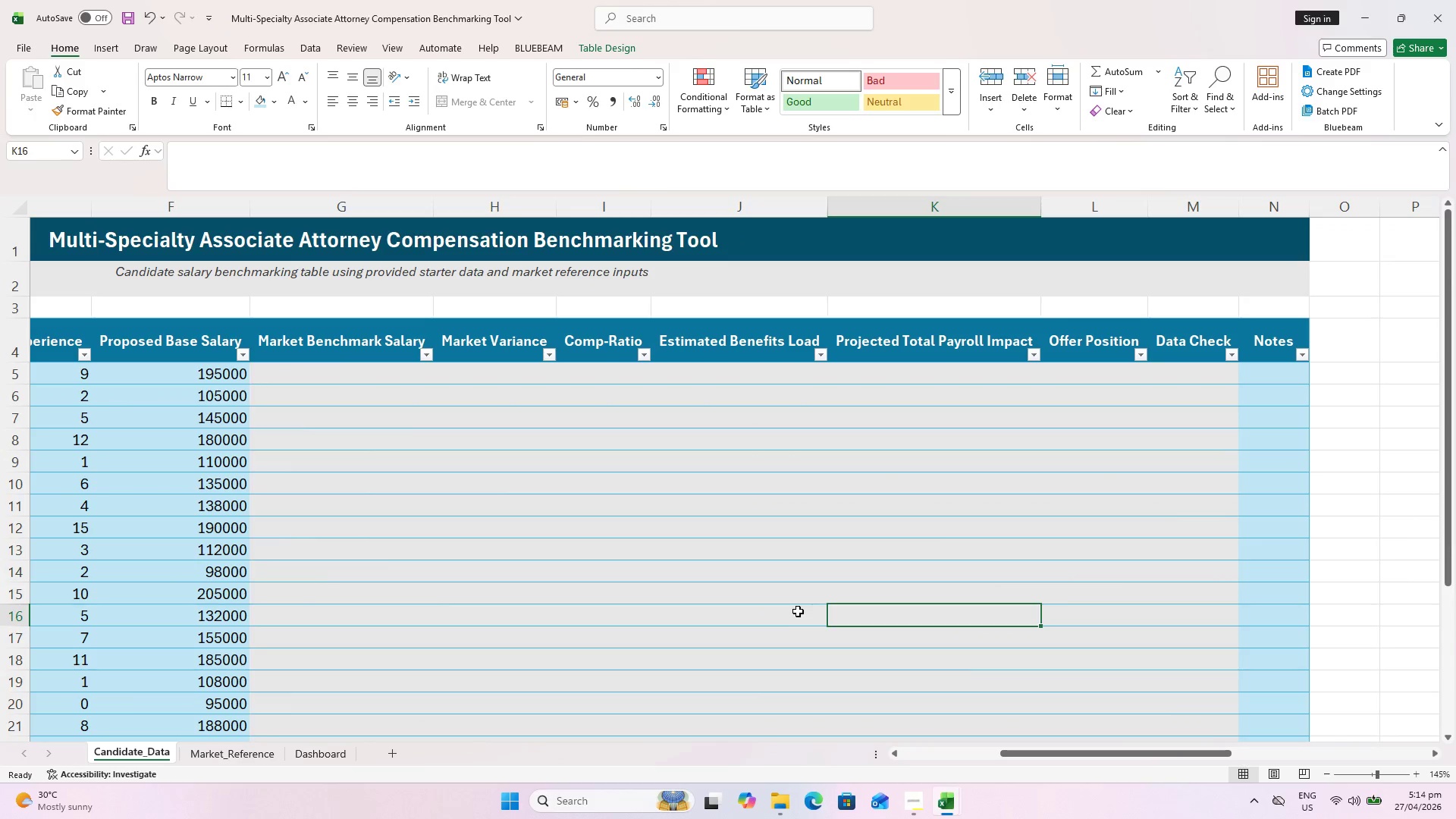 
key(Control+S)
 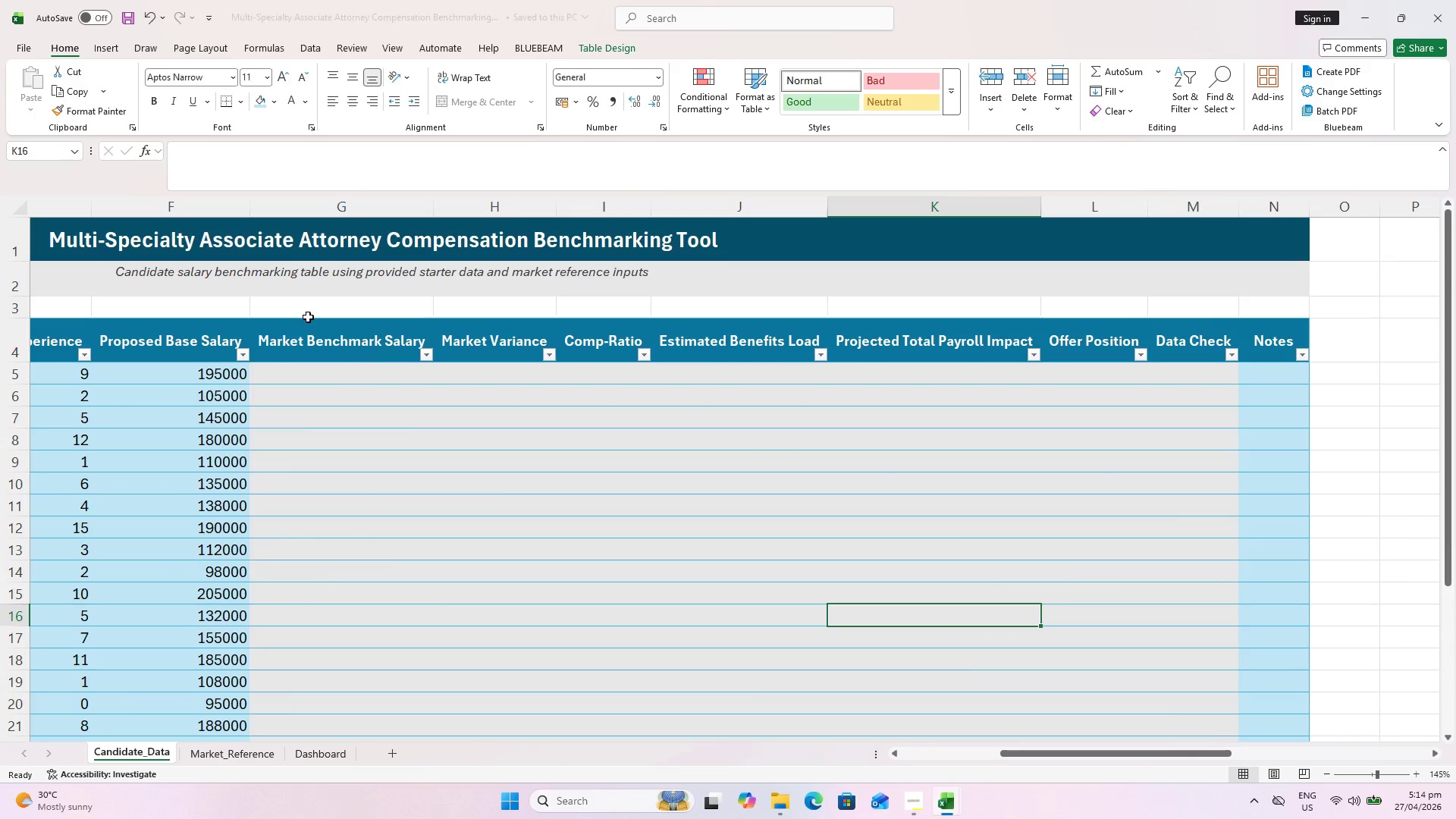 
left_click([308, 317])
 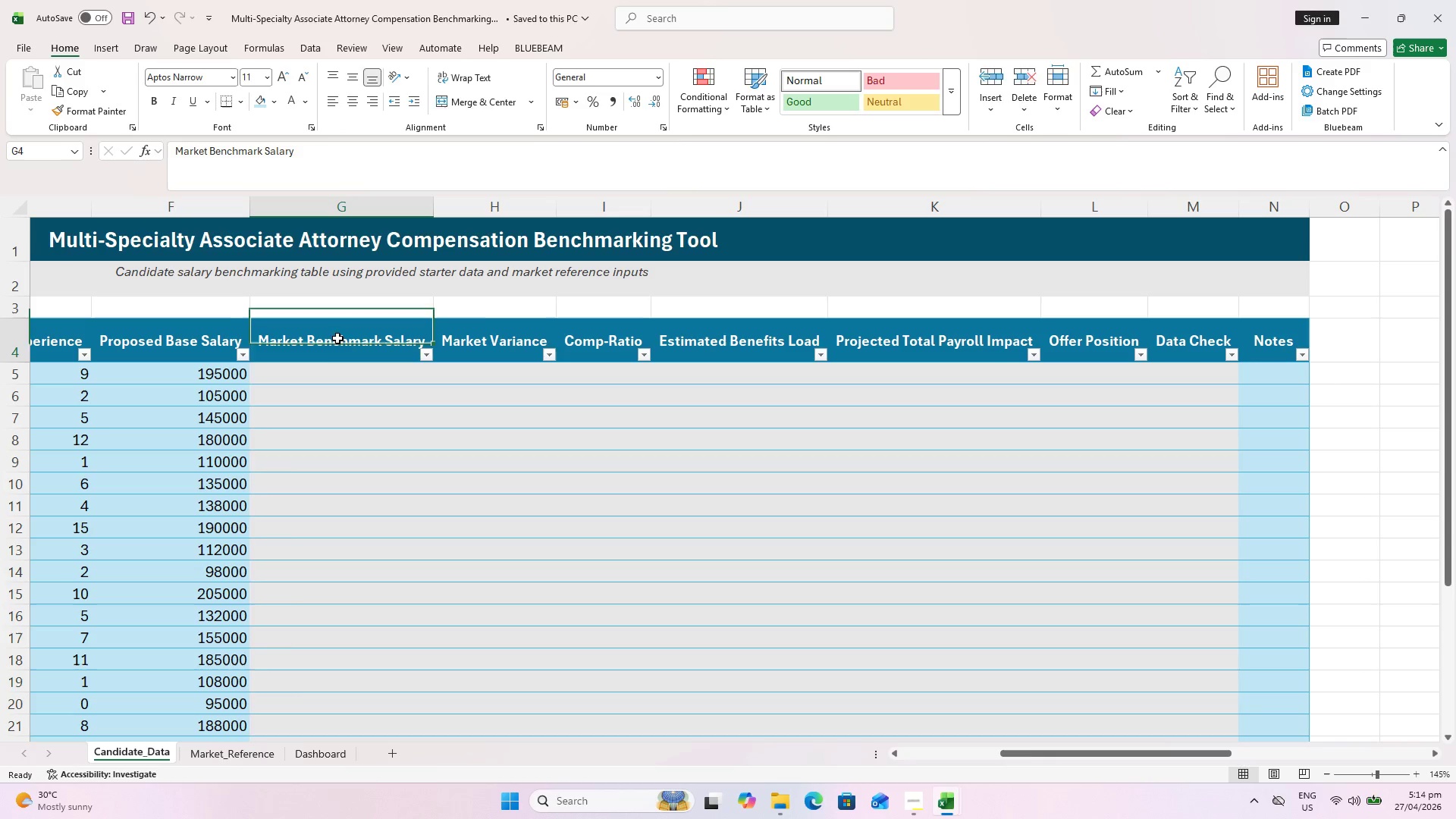 
hold_key(key=ShiftLeft, duration=0.92)
 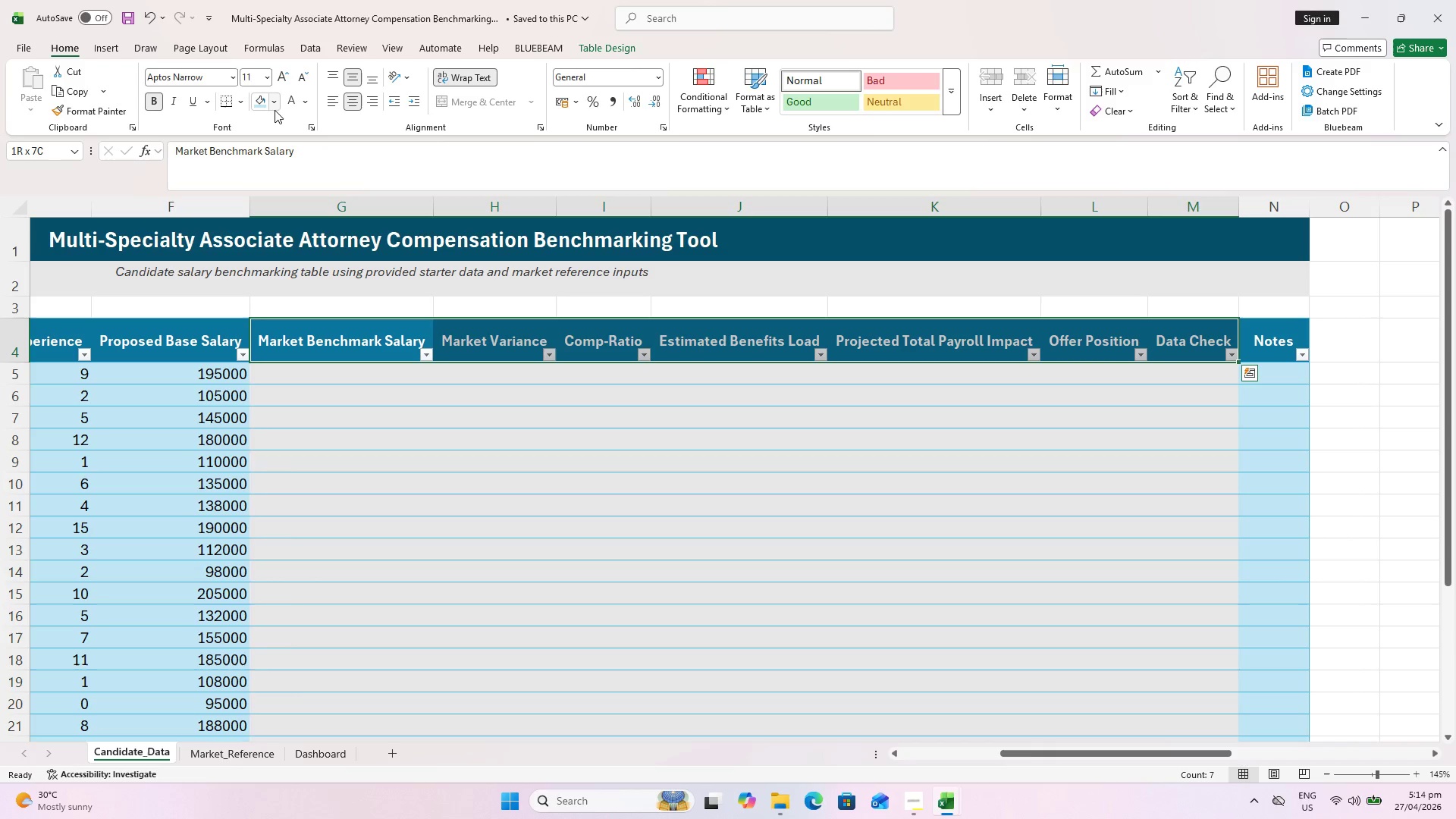 
left_click([278, 104])
 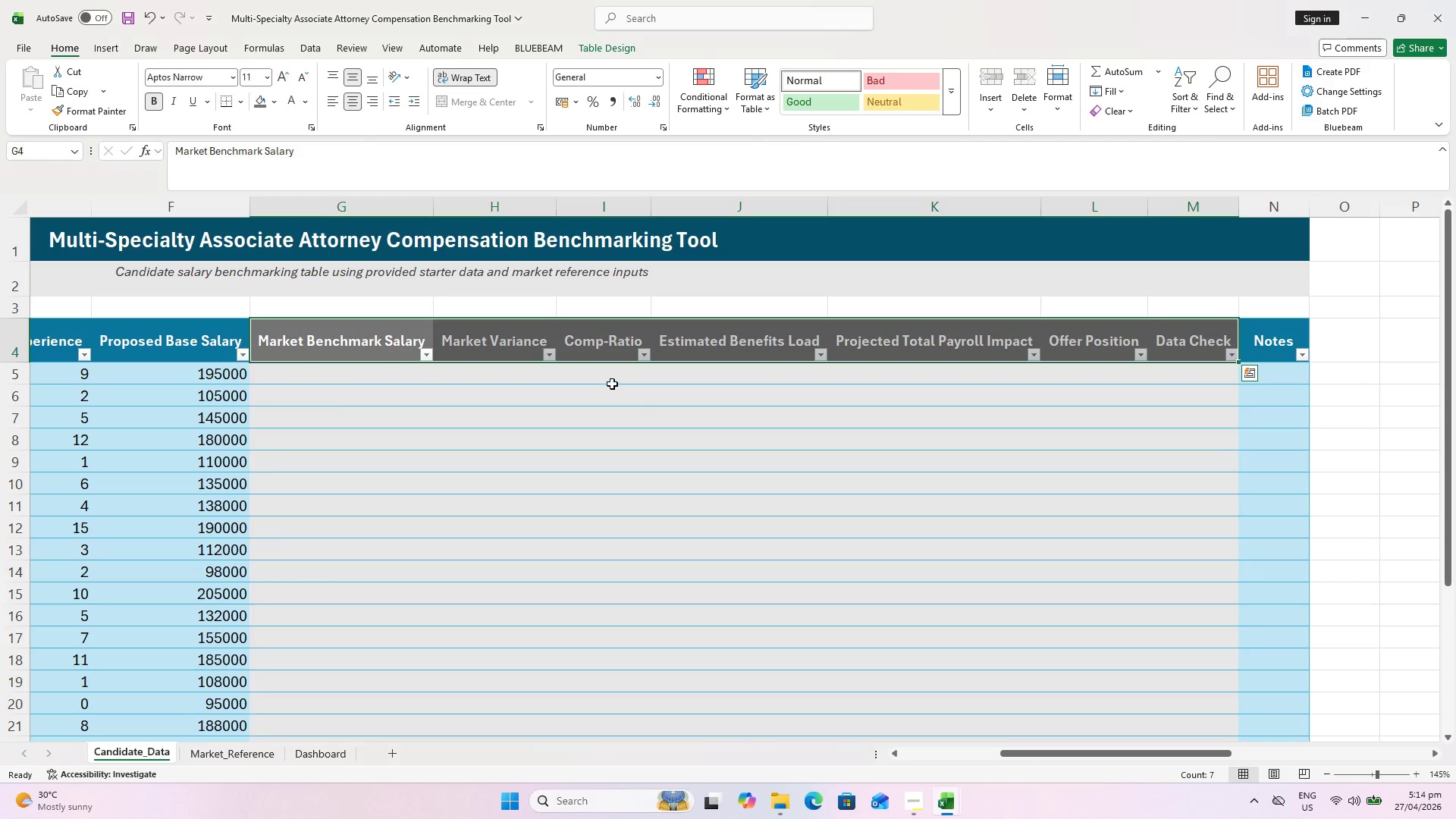 
key(Control+S)
 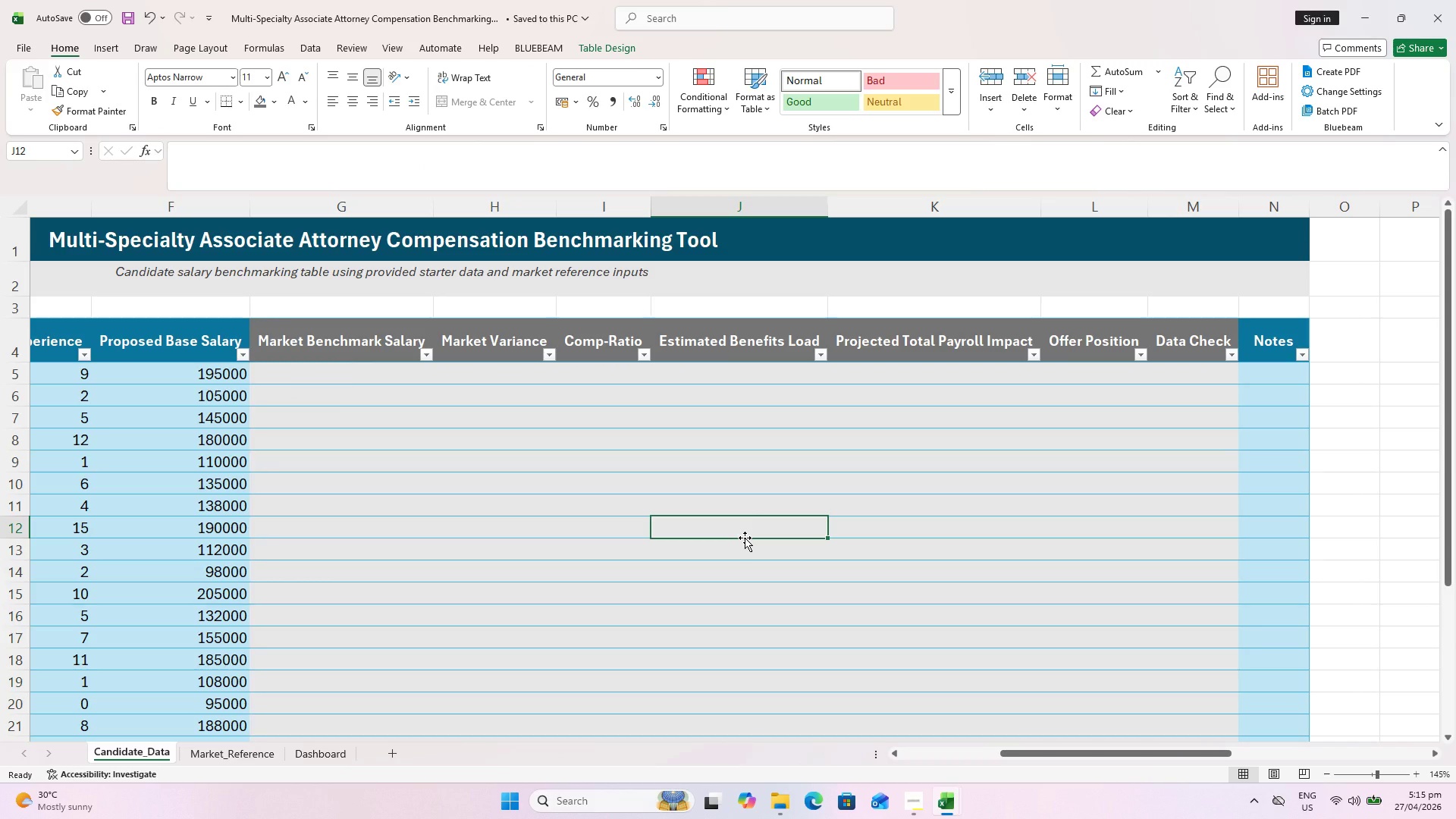 
wait(5.05)
 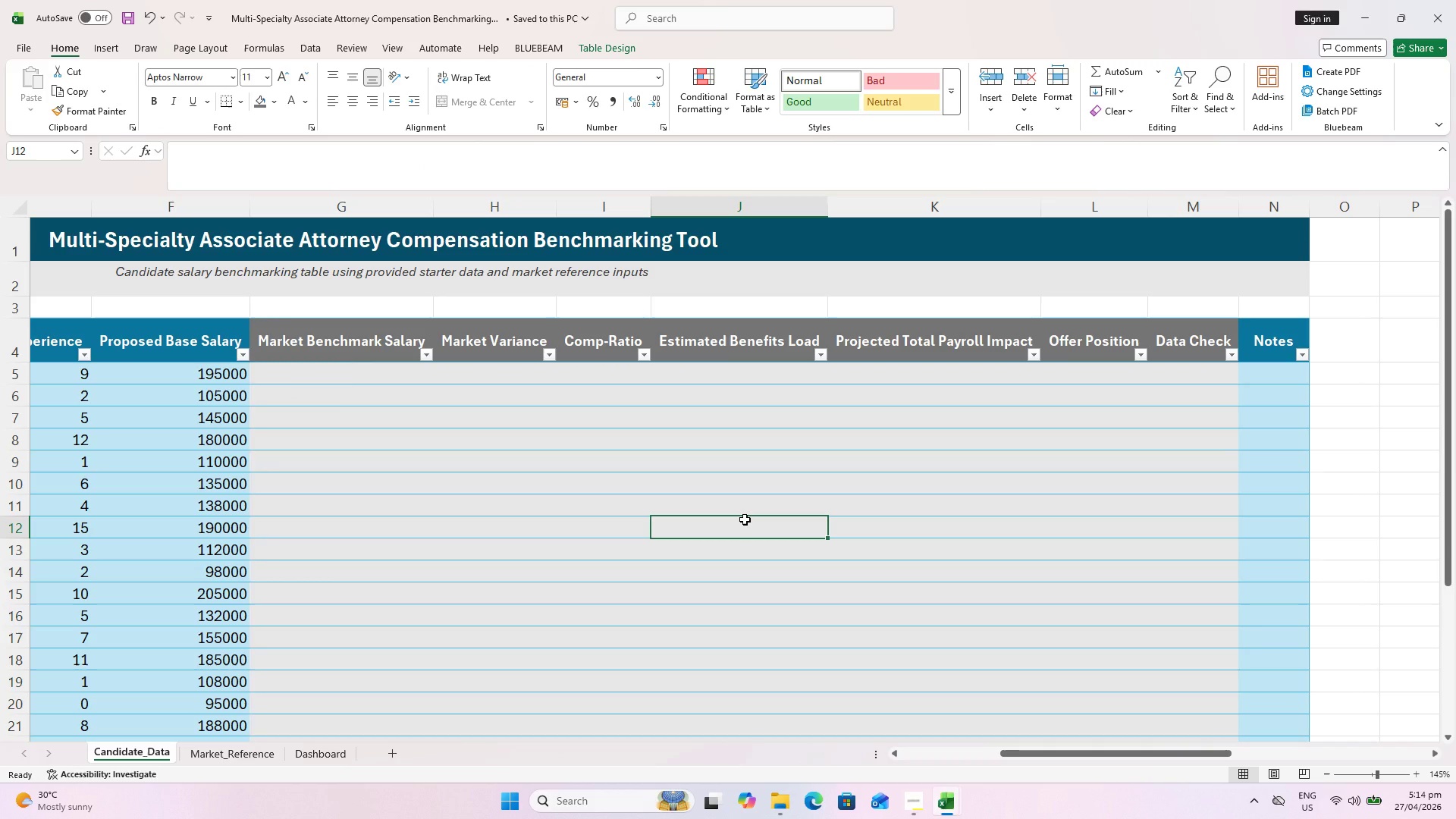 
key(Control+S)
 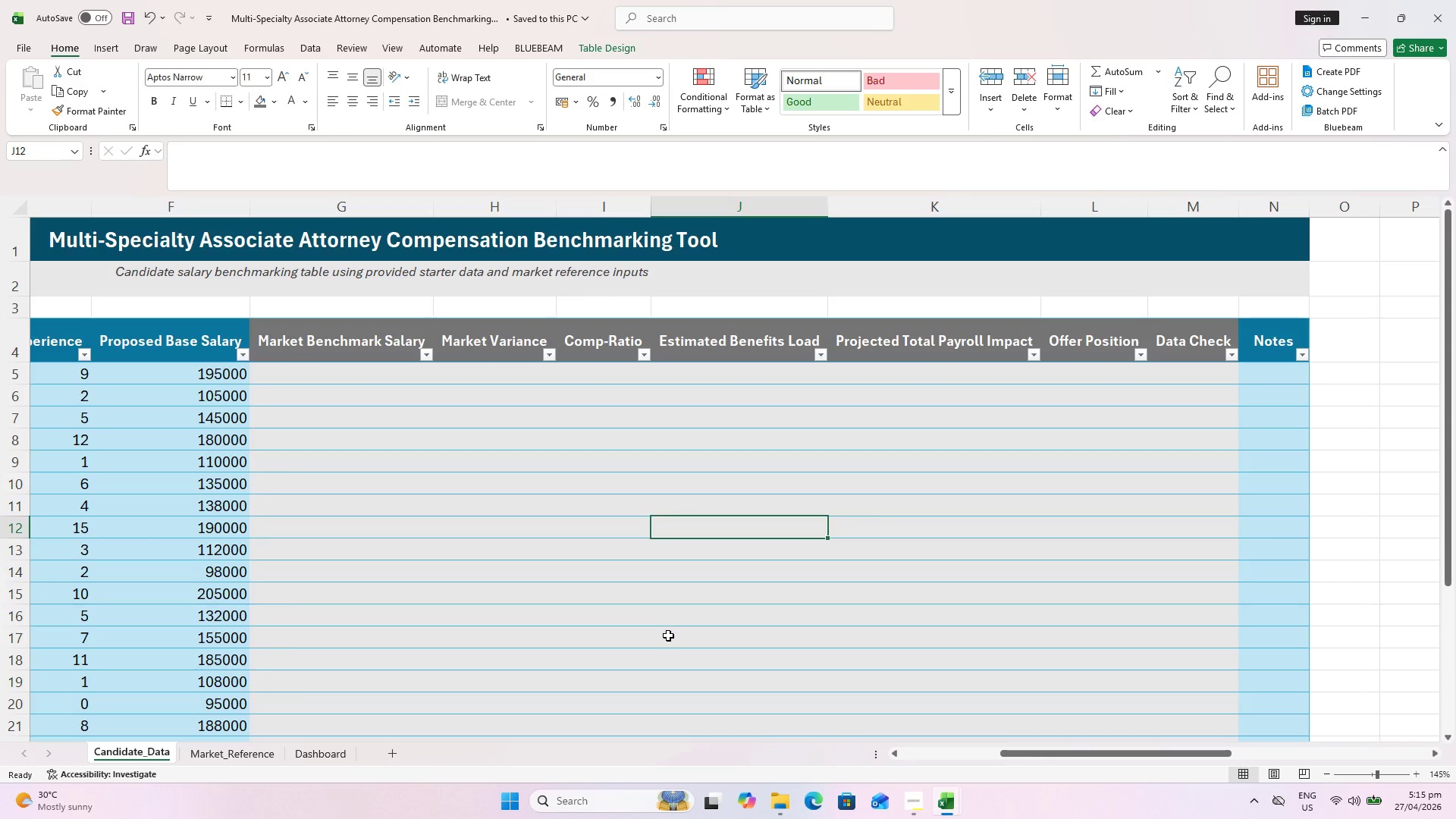 
wait(21.94)
 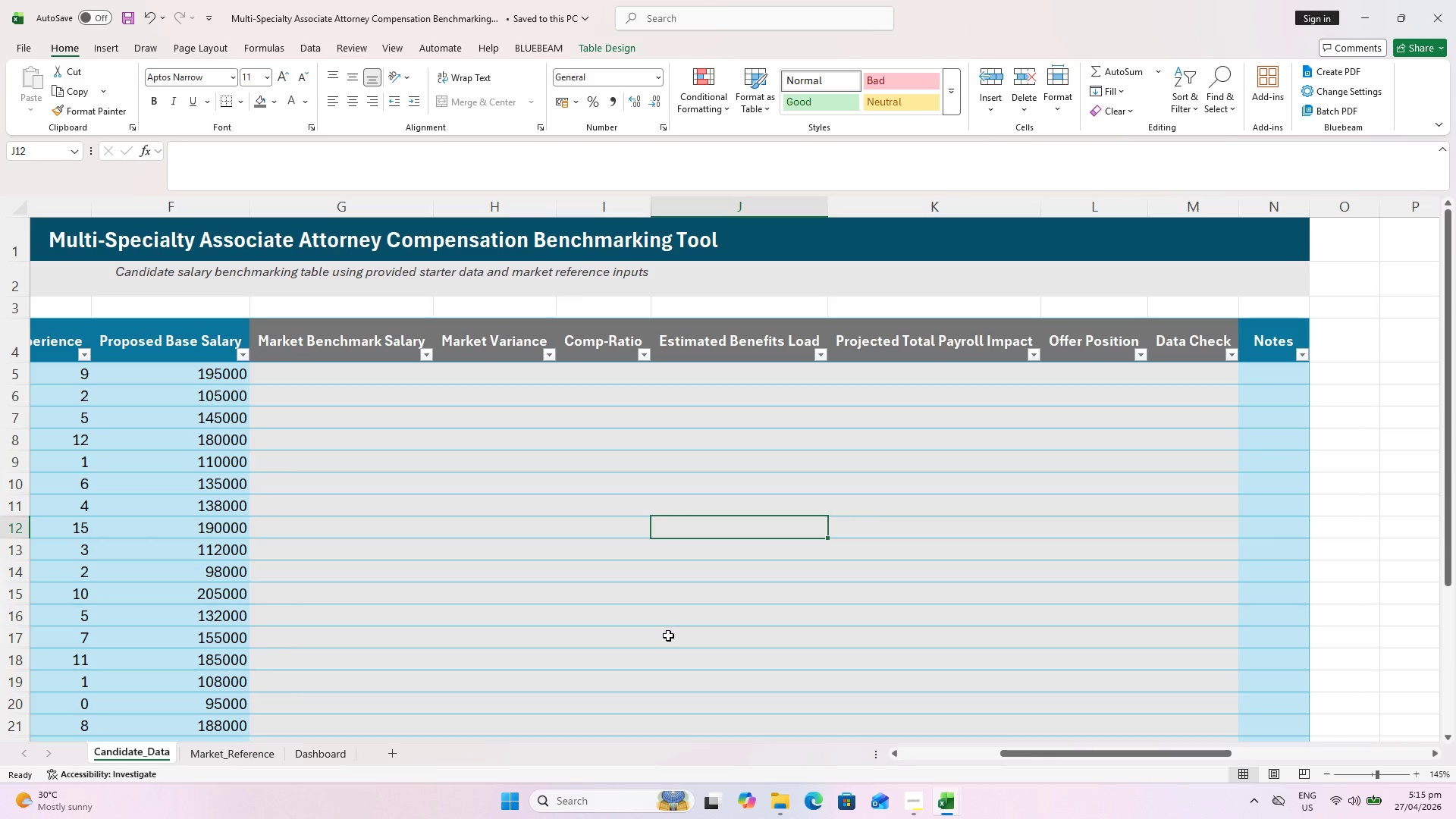 
left_click([831, 563])
 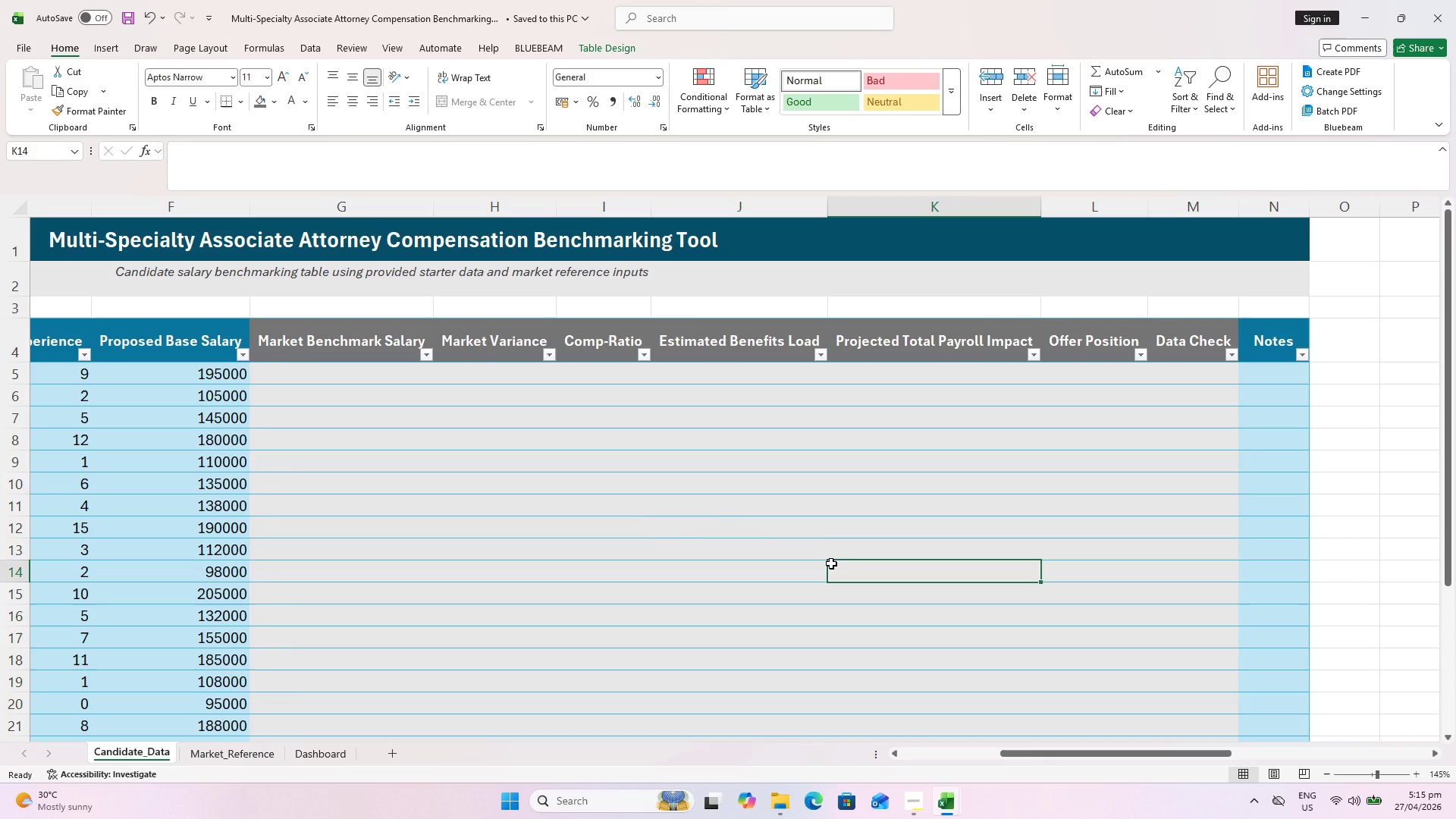 
key(Control+S)
 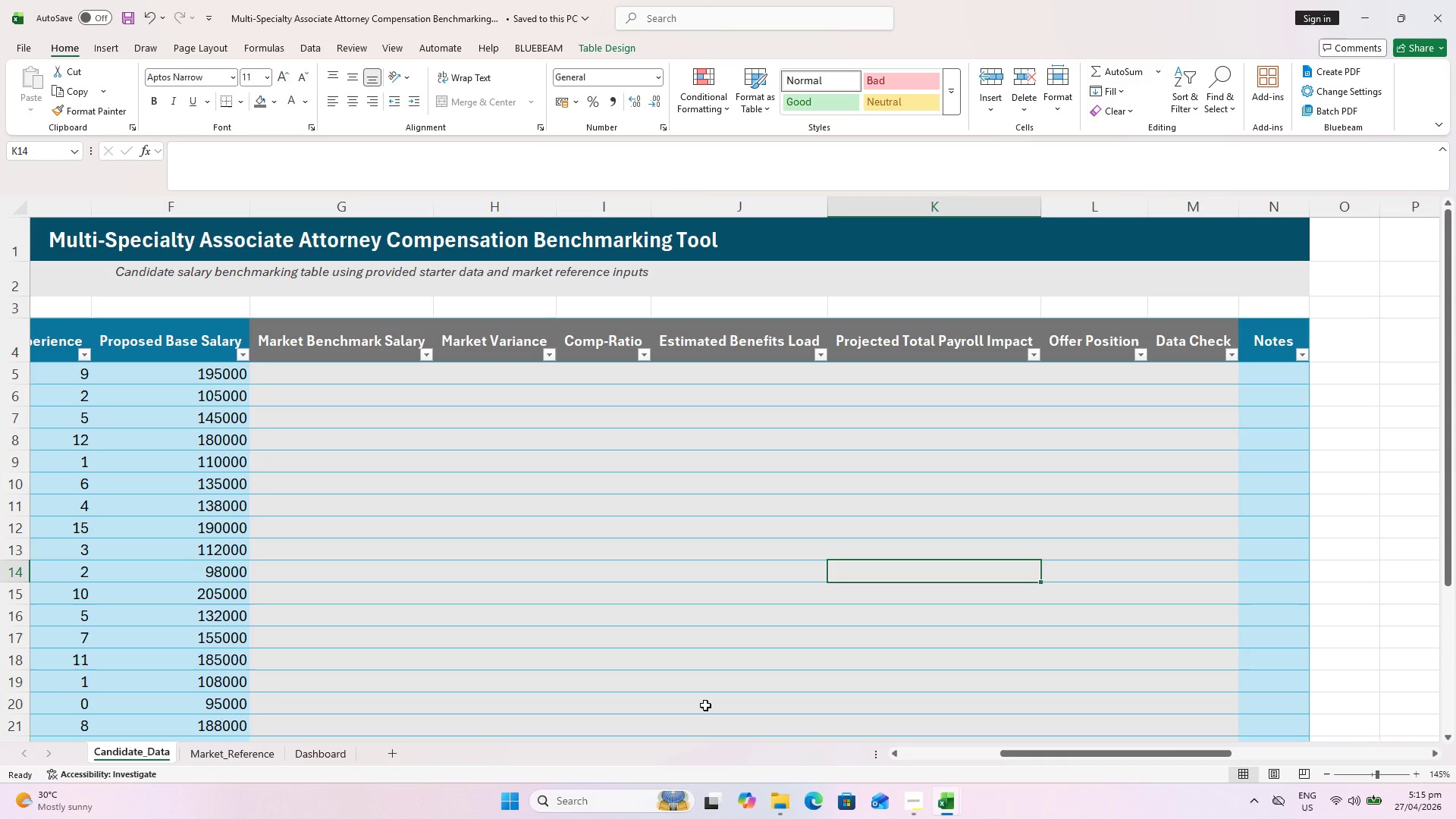 
wait(24.55)
 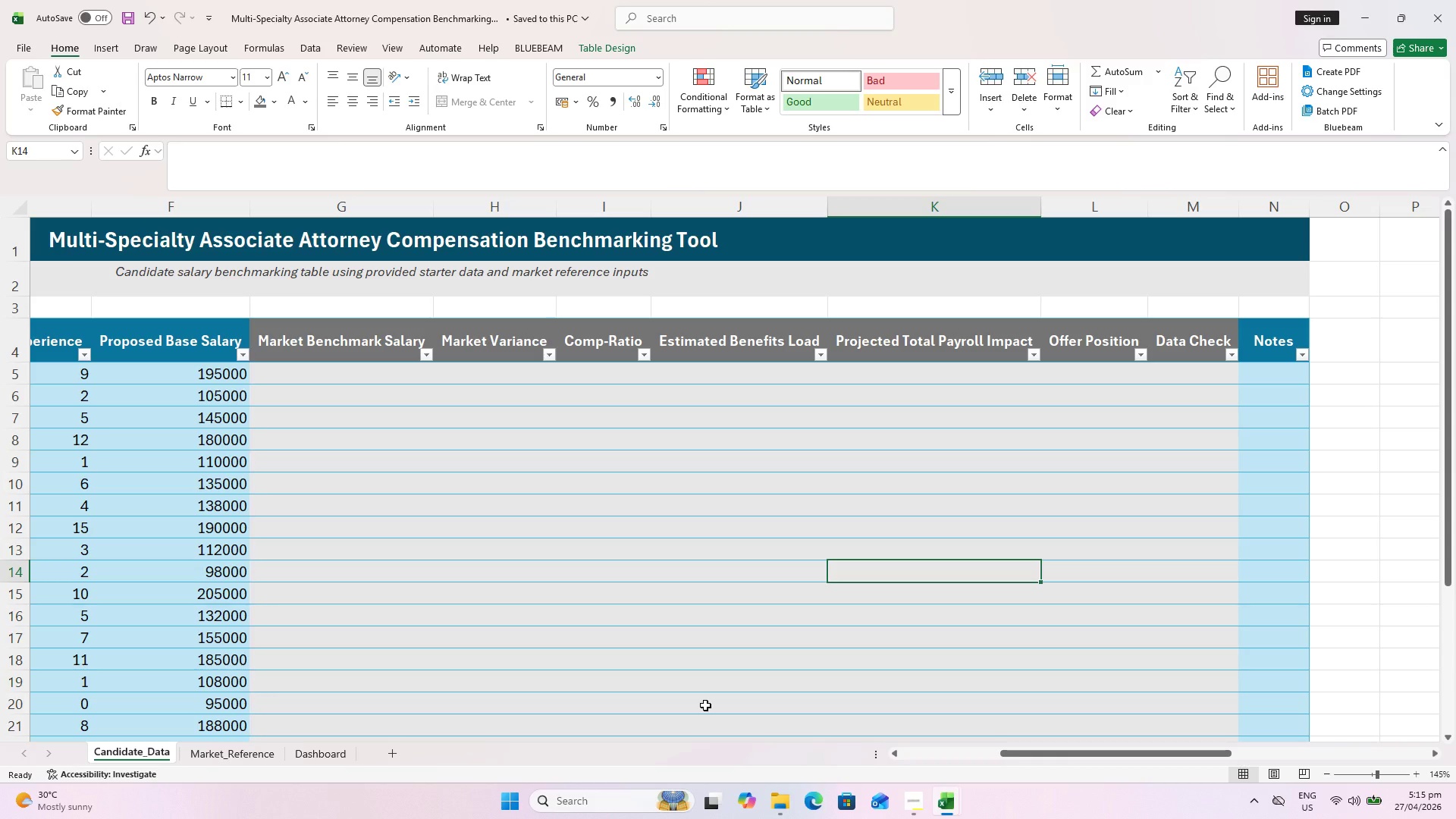 
key(Control+S)
 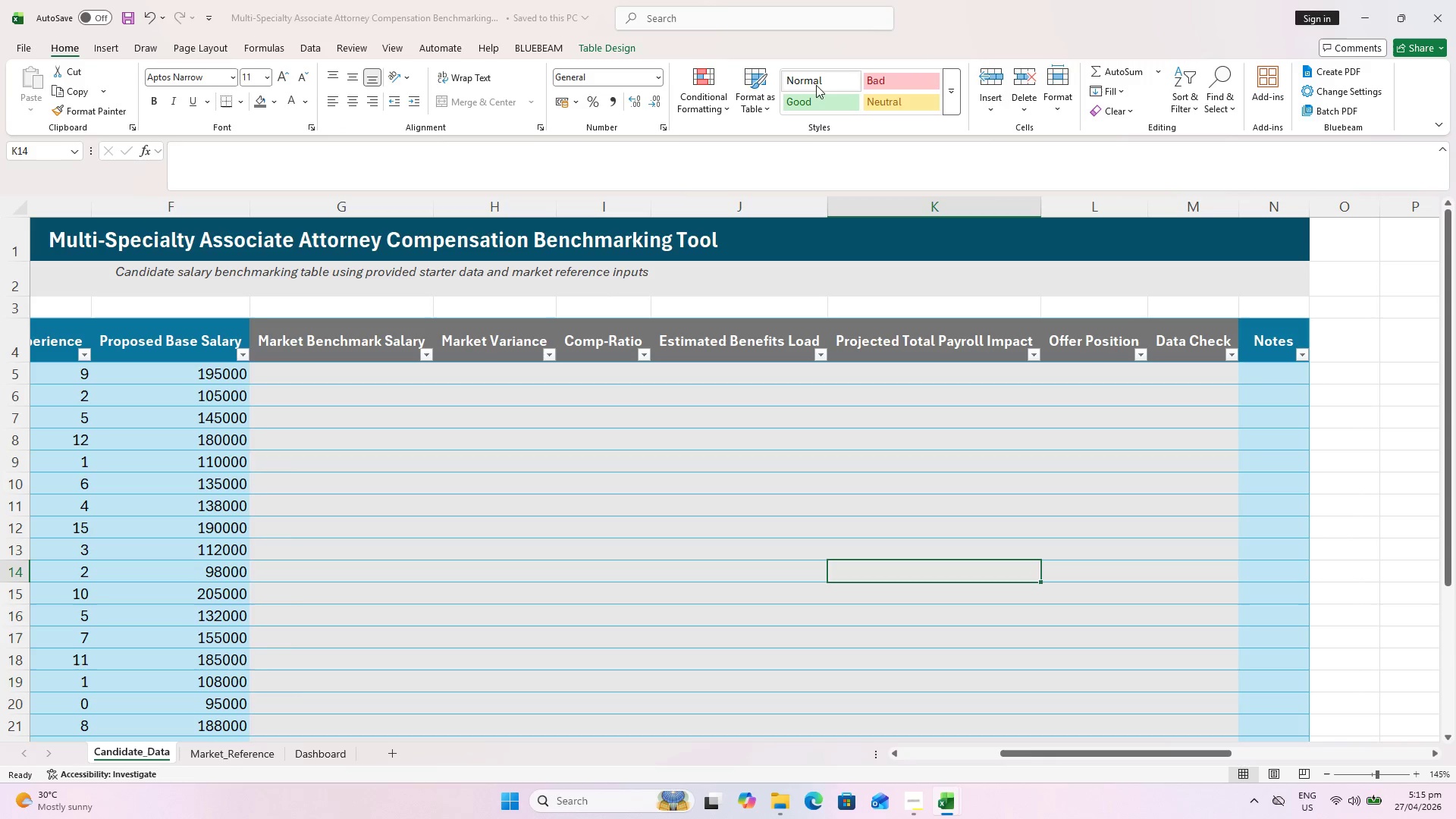 
scroll: coordinate [808, 61], scroll_direction: up, amount: 3.0
 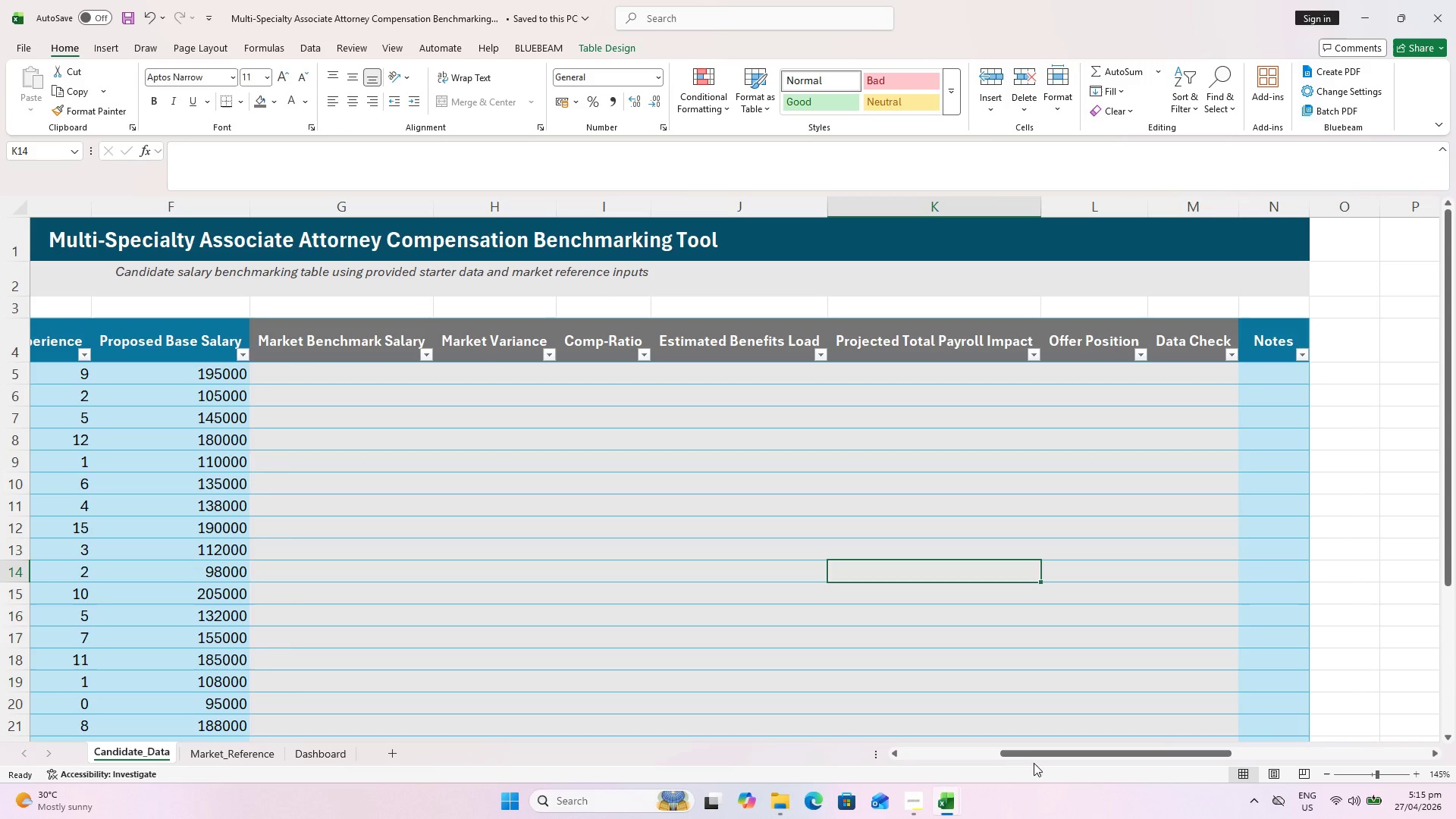 
left_click_drag(start_coordinate=[1033, 750], to_coordinate=[898, 786])
 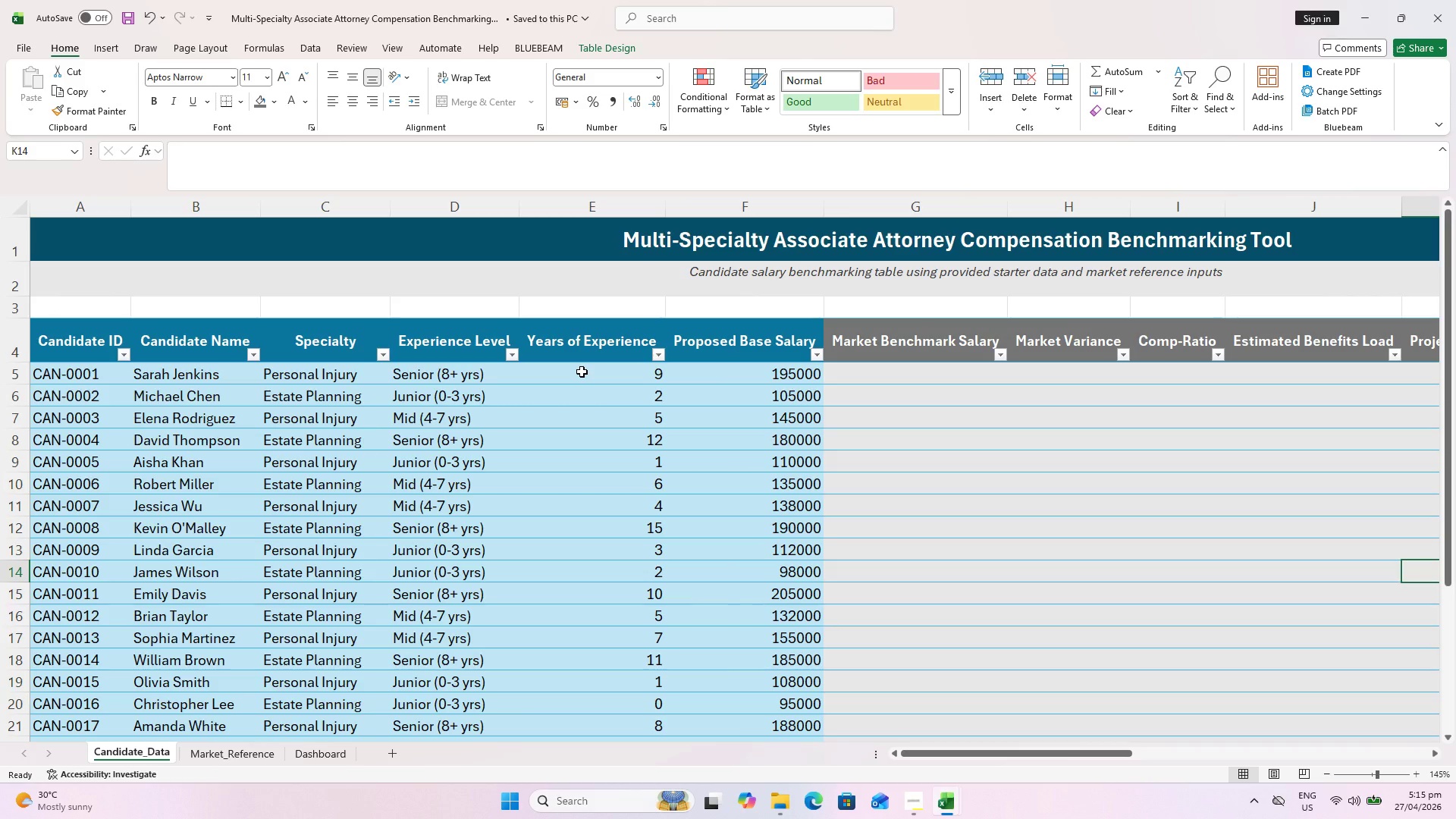 
left_click([582, 372])
 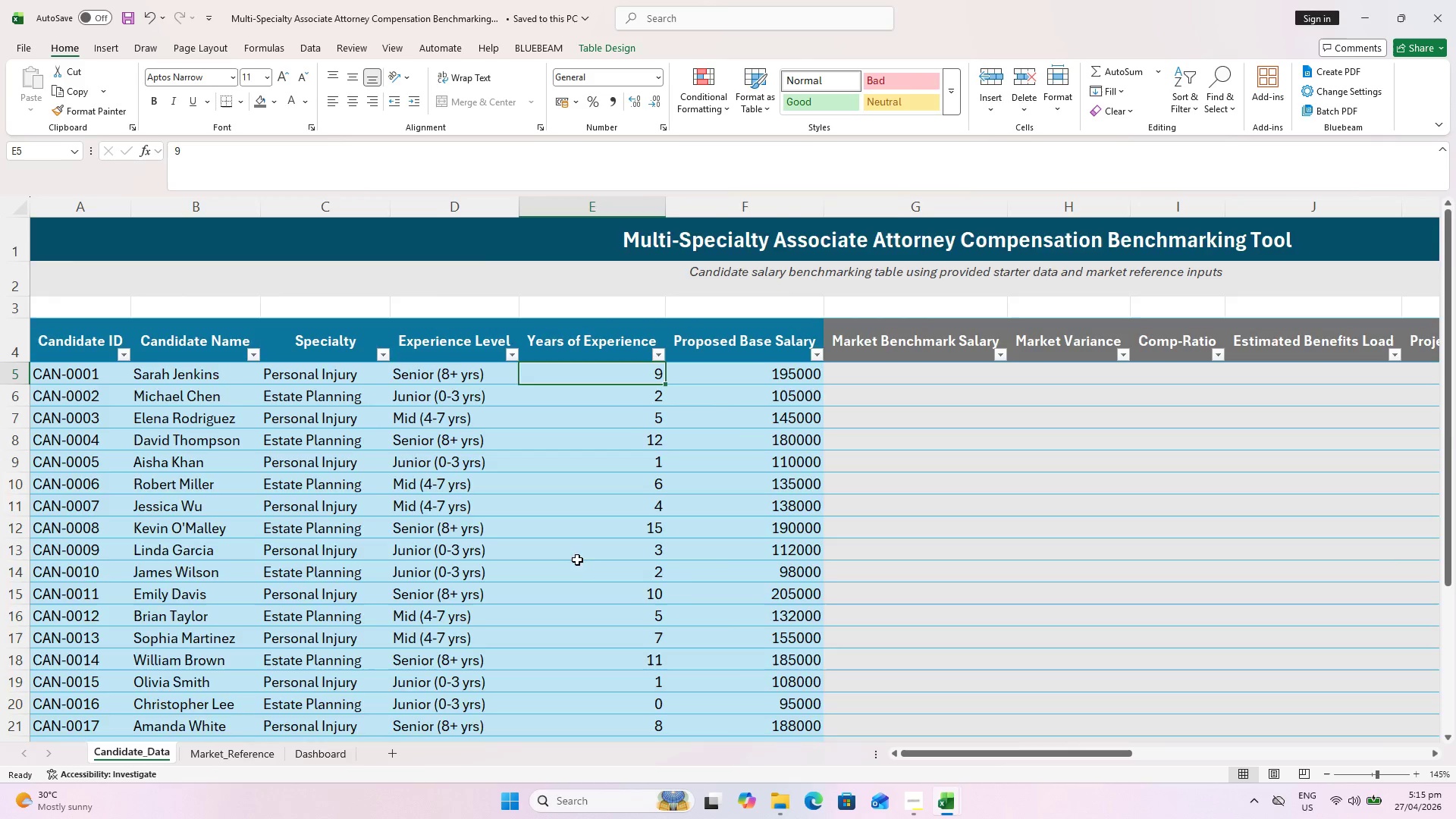 
hold_key(key=ShiftLeft, duration=0.33)
 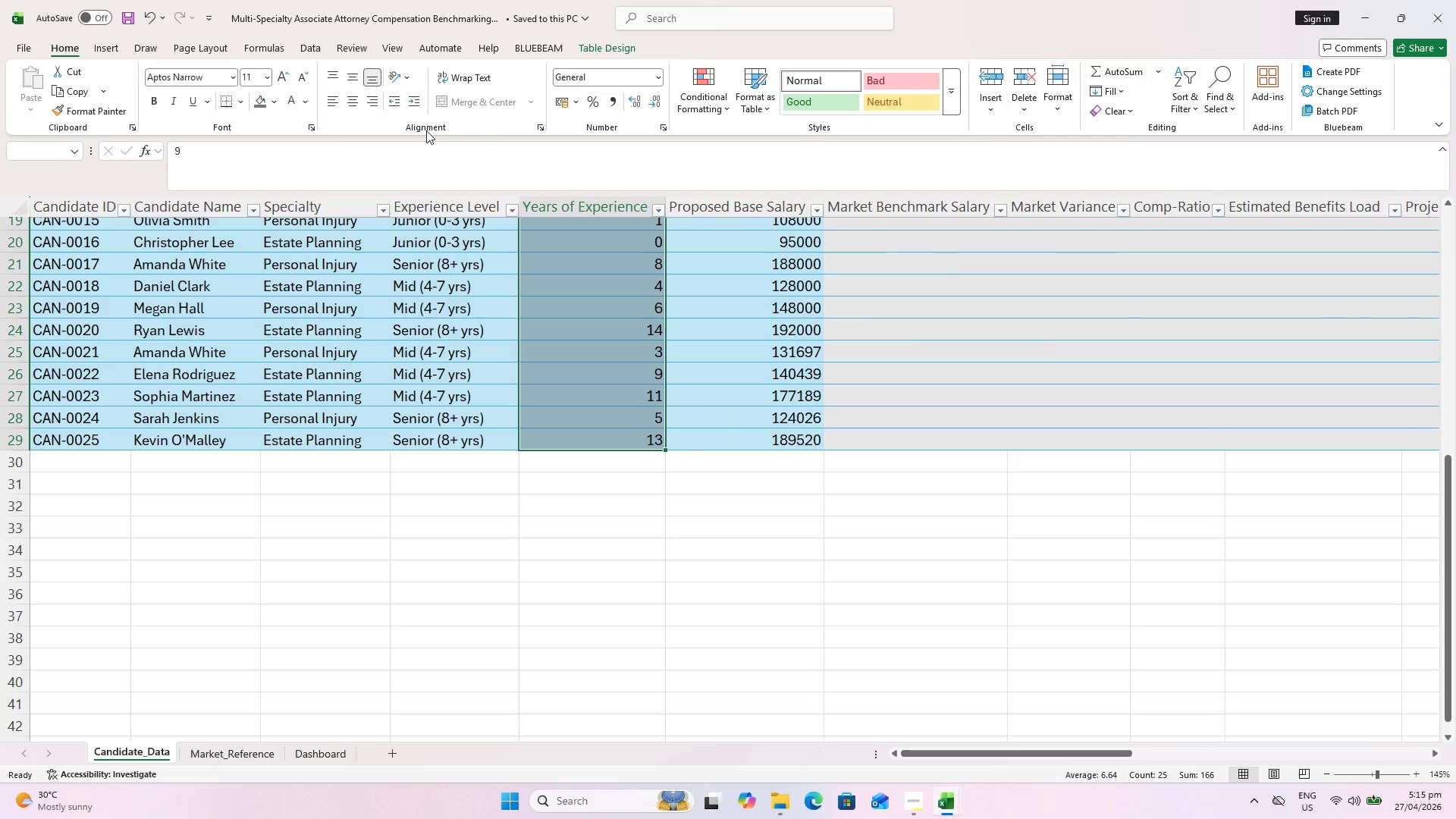 
scroll: coordinate [579, 577], scroll_direction: down, amount: 7.0
 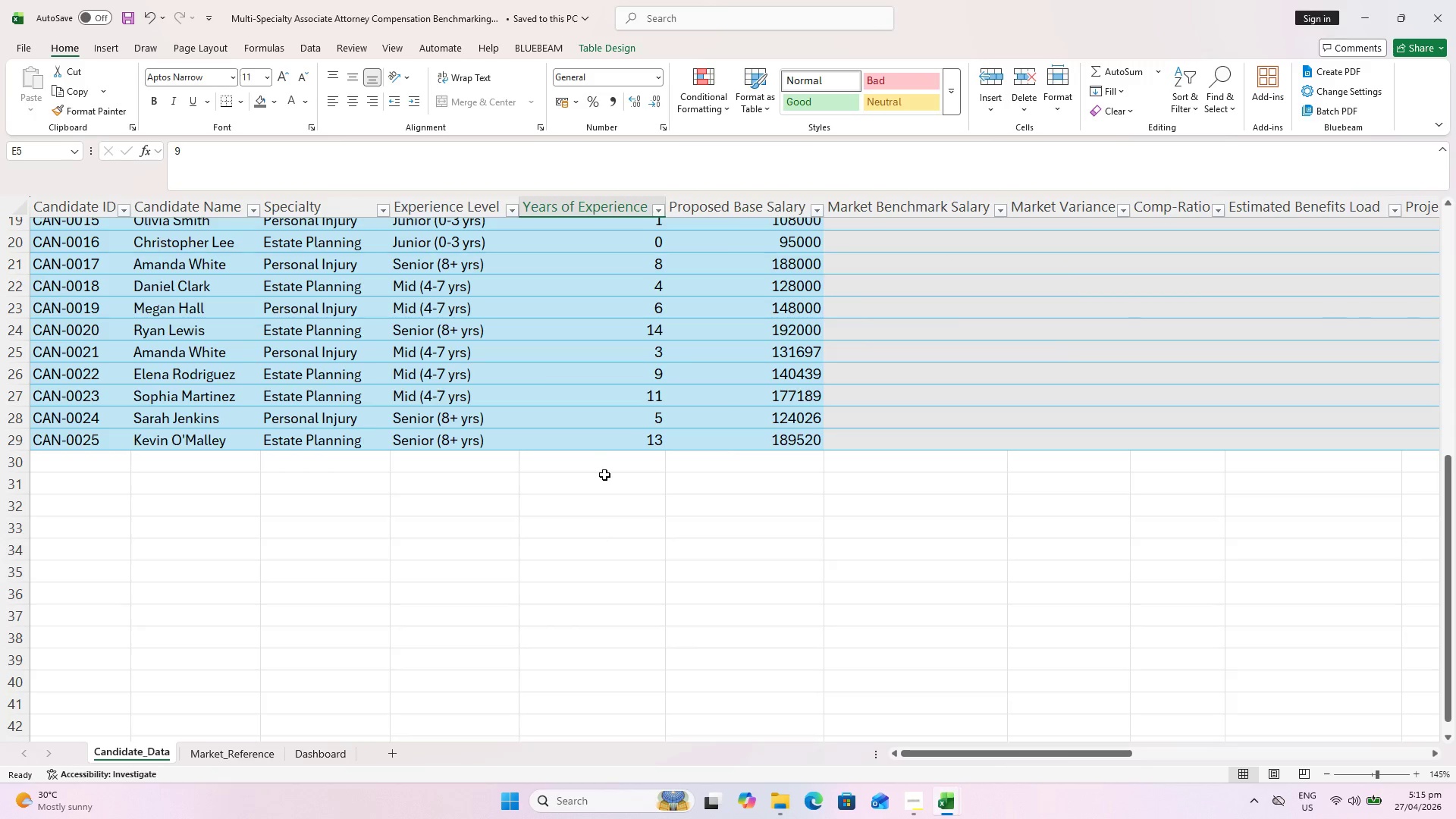 
left_click([601, 435])
 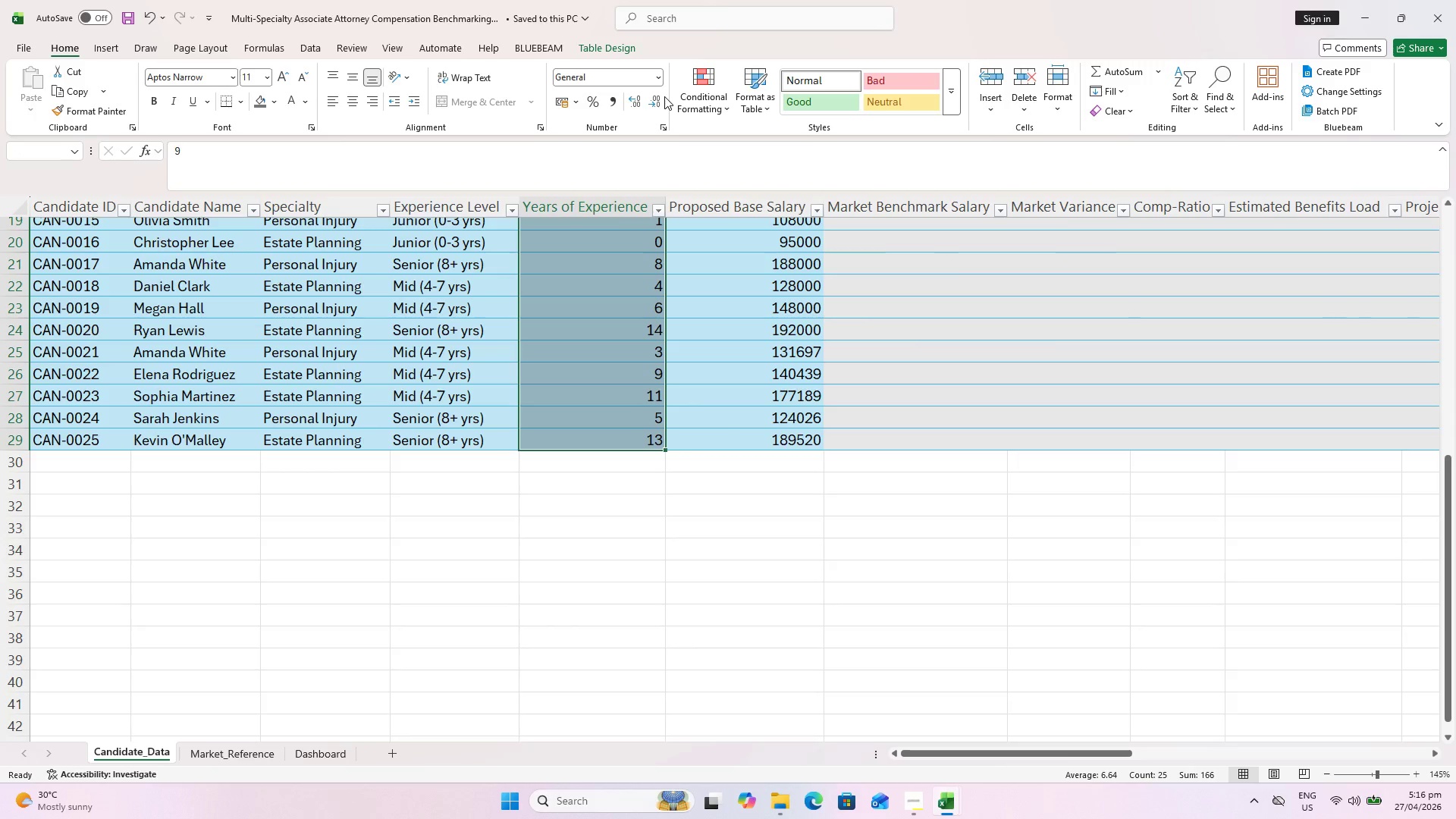 
left_click([654, 72])
 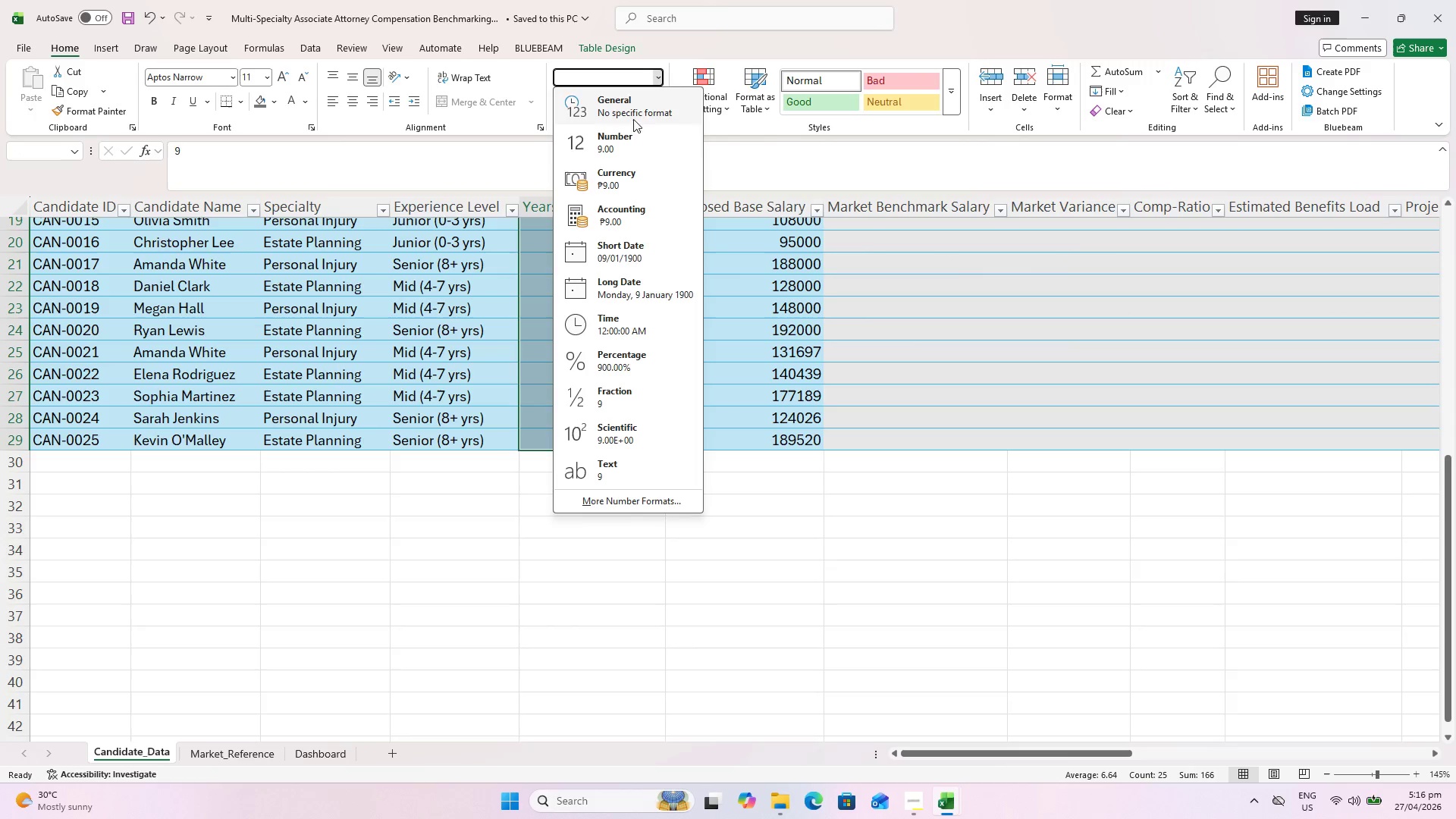 
left_click([631, 140])
 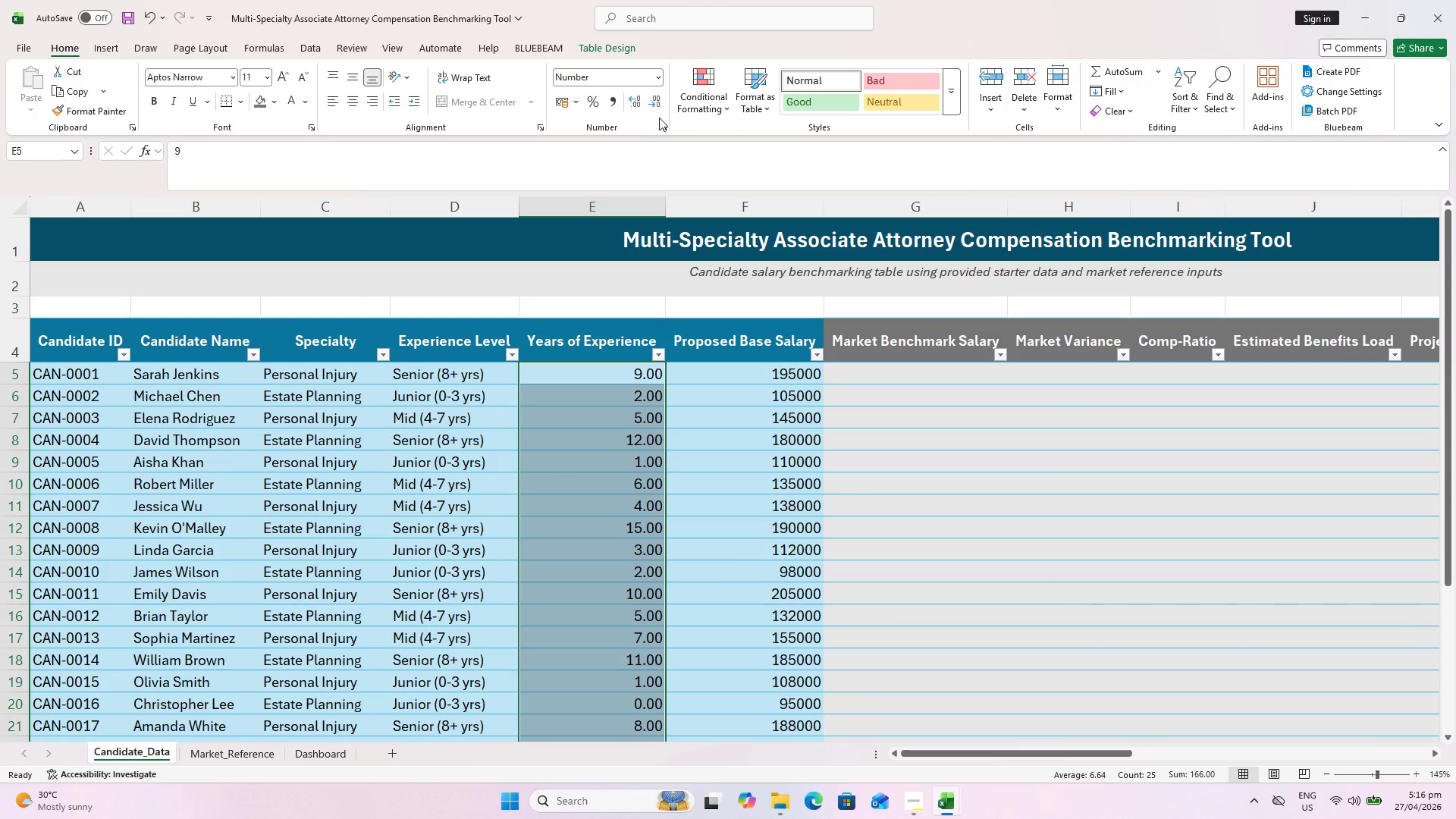 
double_click([657, 104])
 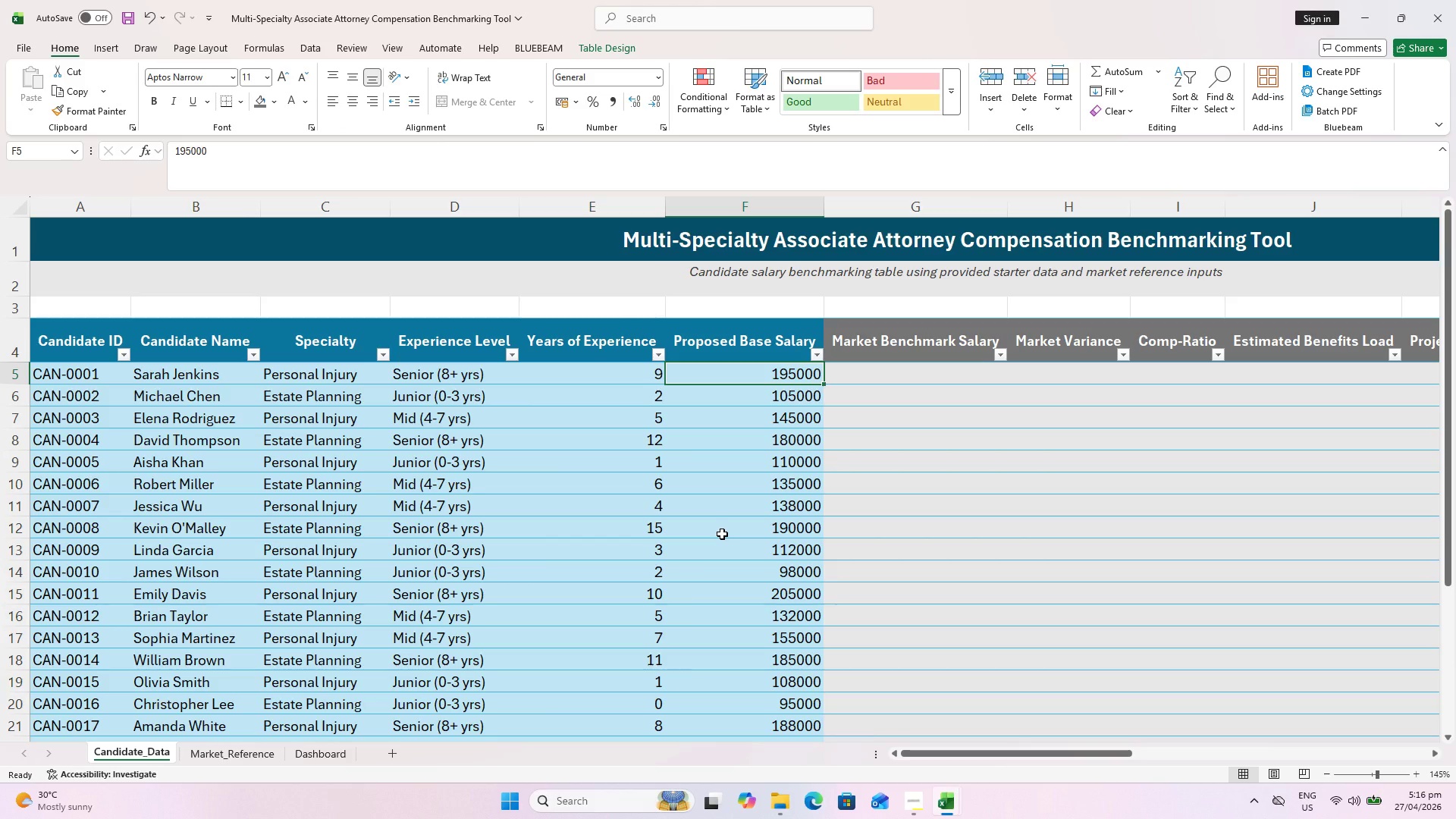 
wait(6.74)
 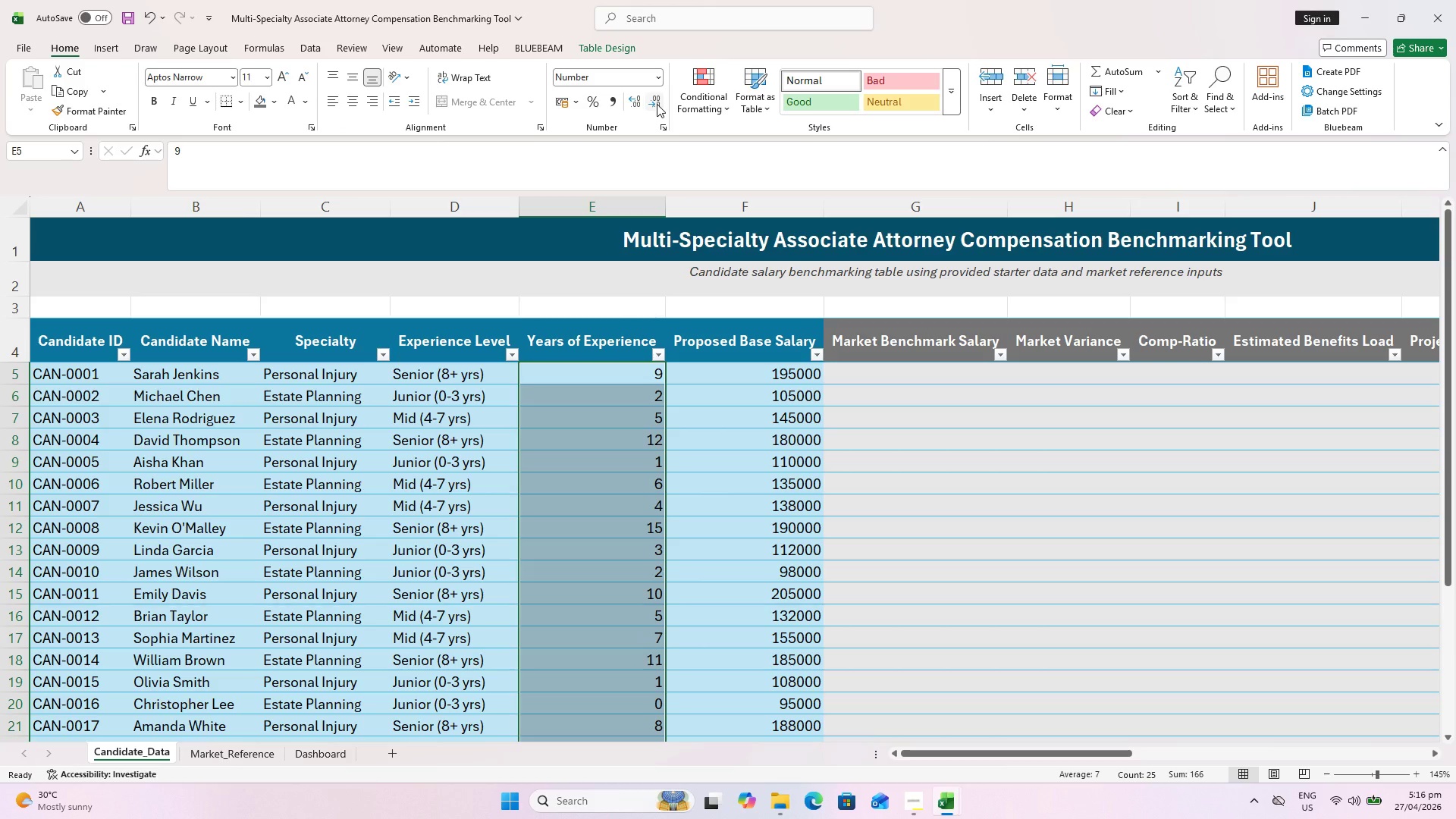 
scroll: coordinate [739, 444], scroll_direction: up, amount: 1.0
 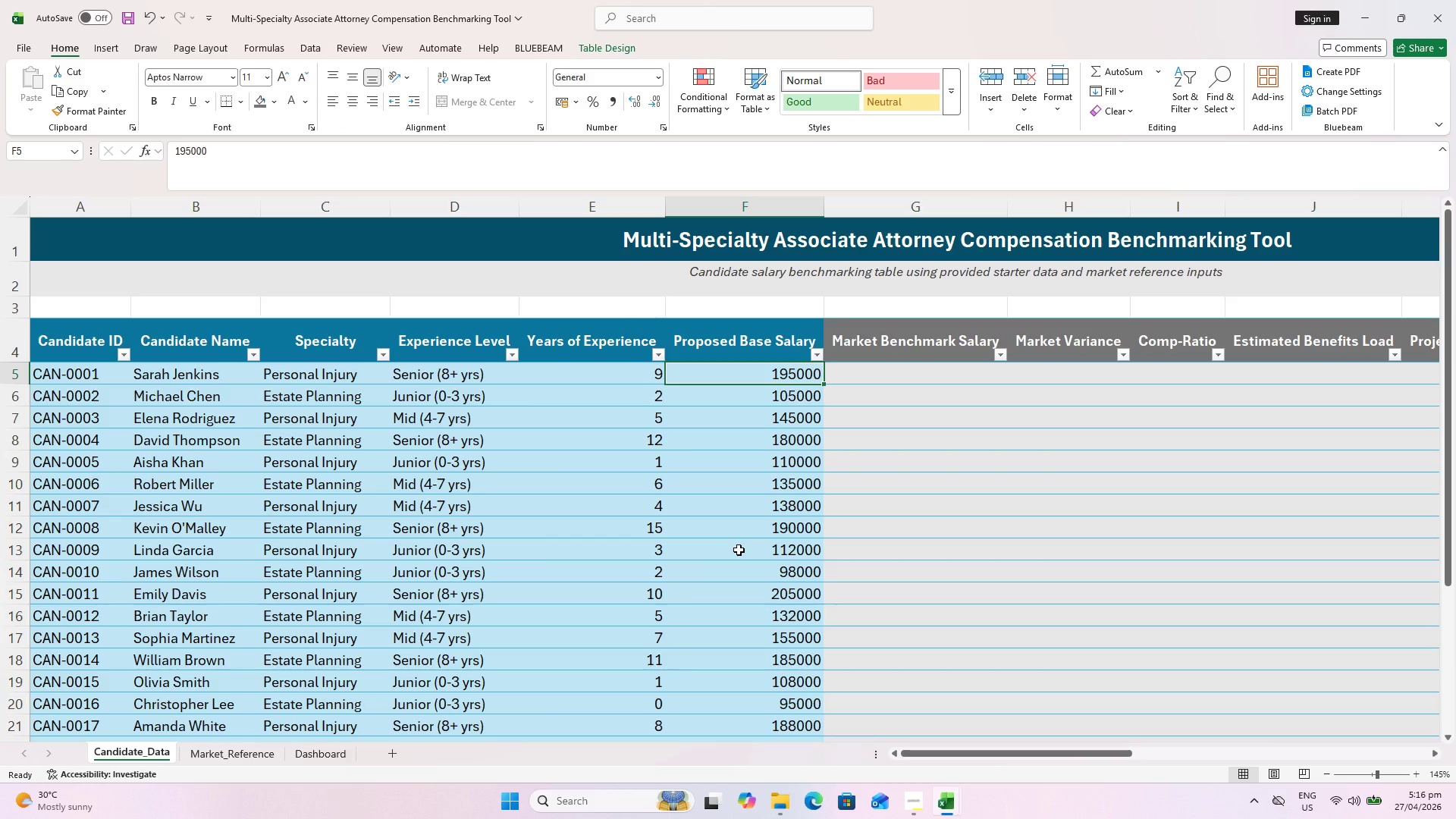 
hold_key(key=ShiftLeft, duration=0.5)
 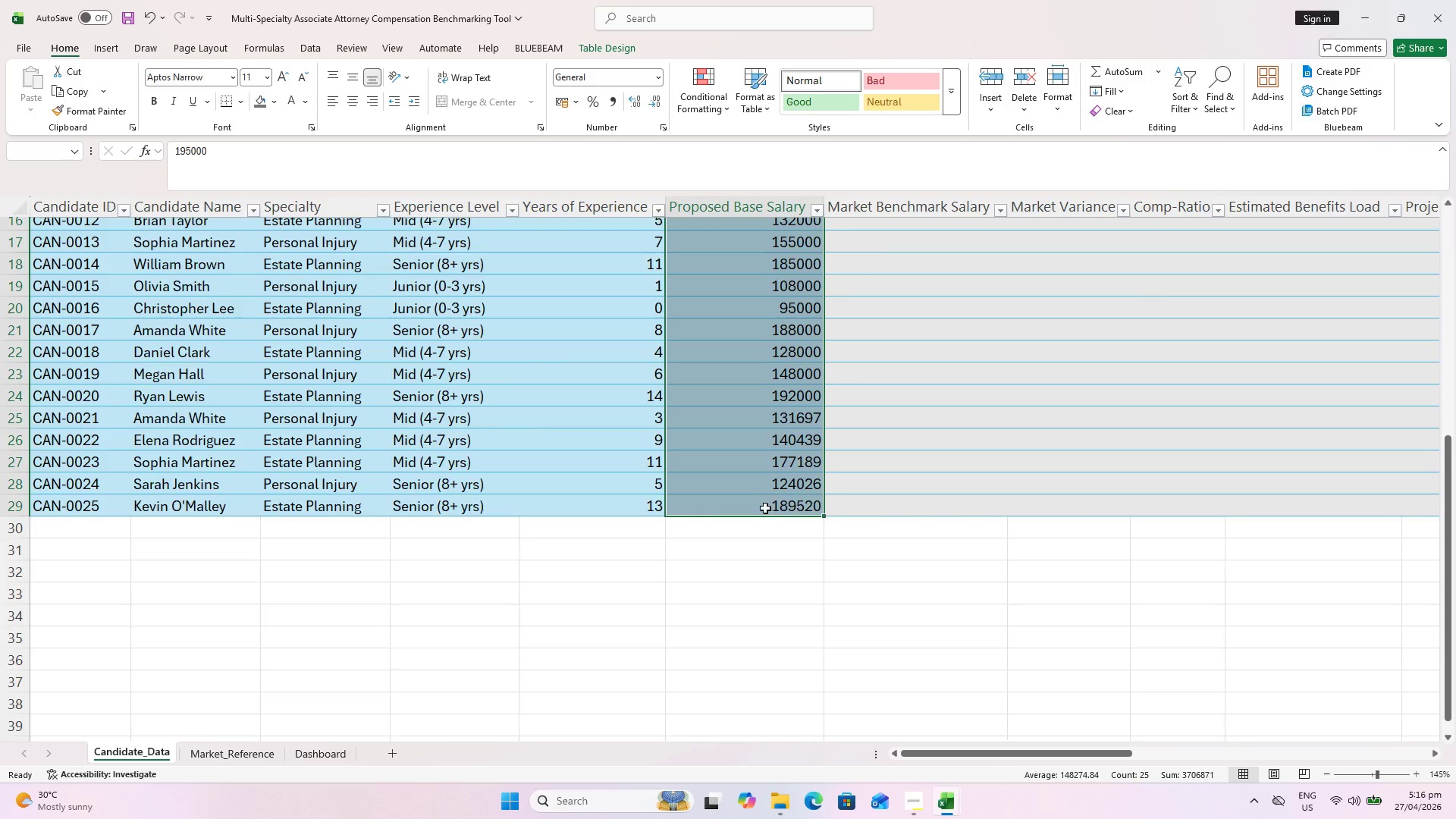 
scroll: coordinate [739, 557], scroll_direction: down, amount: 6.0
 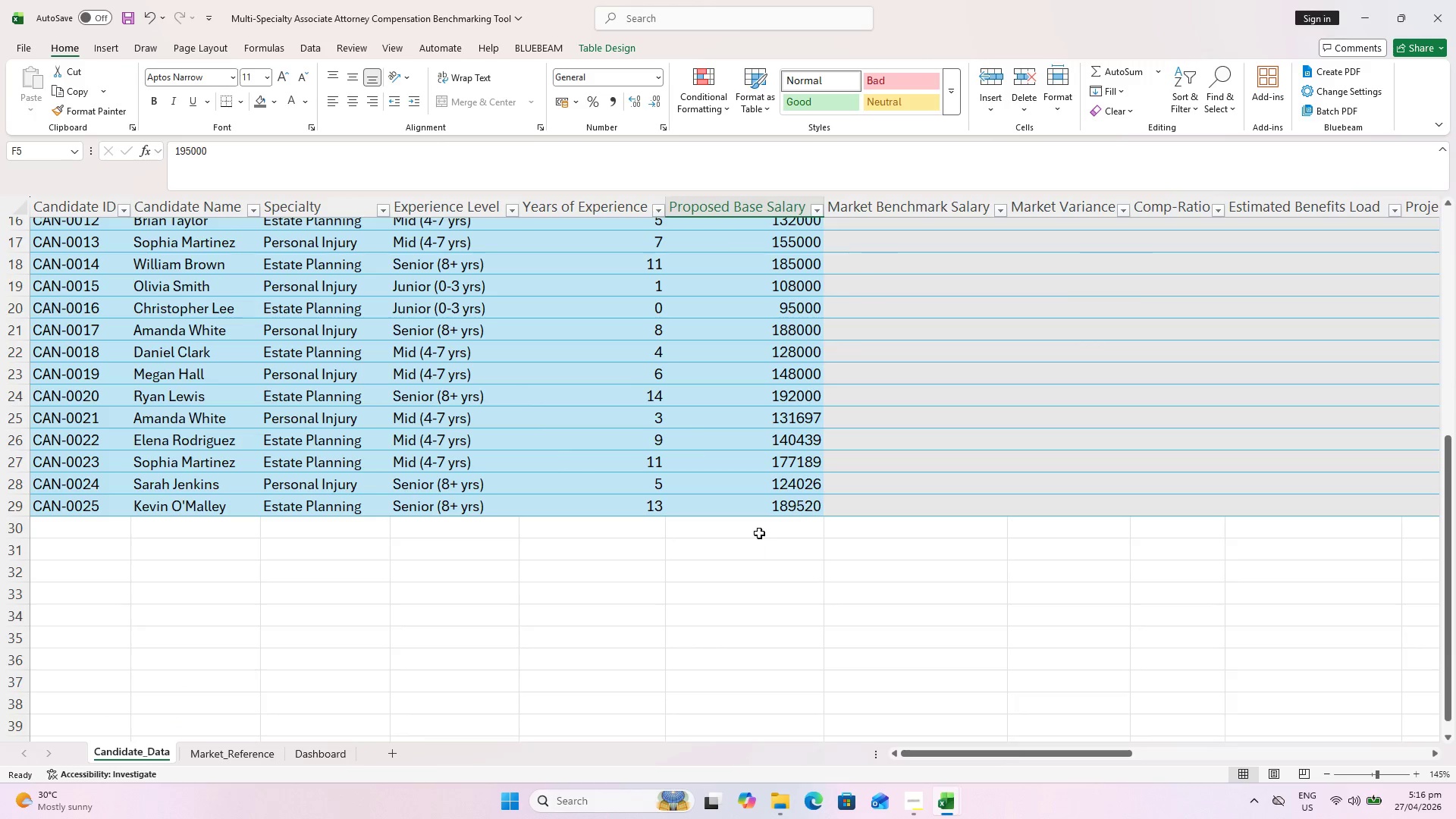 
scroll: coordinate [765, 507], scroll_direction: up, amount: 5.0
 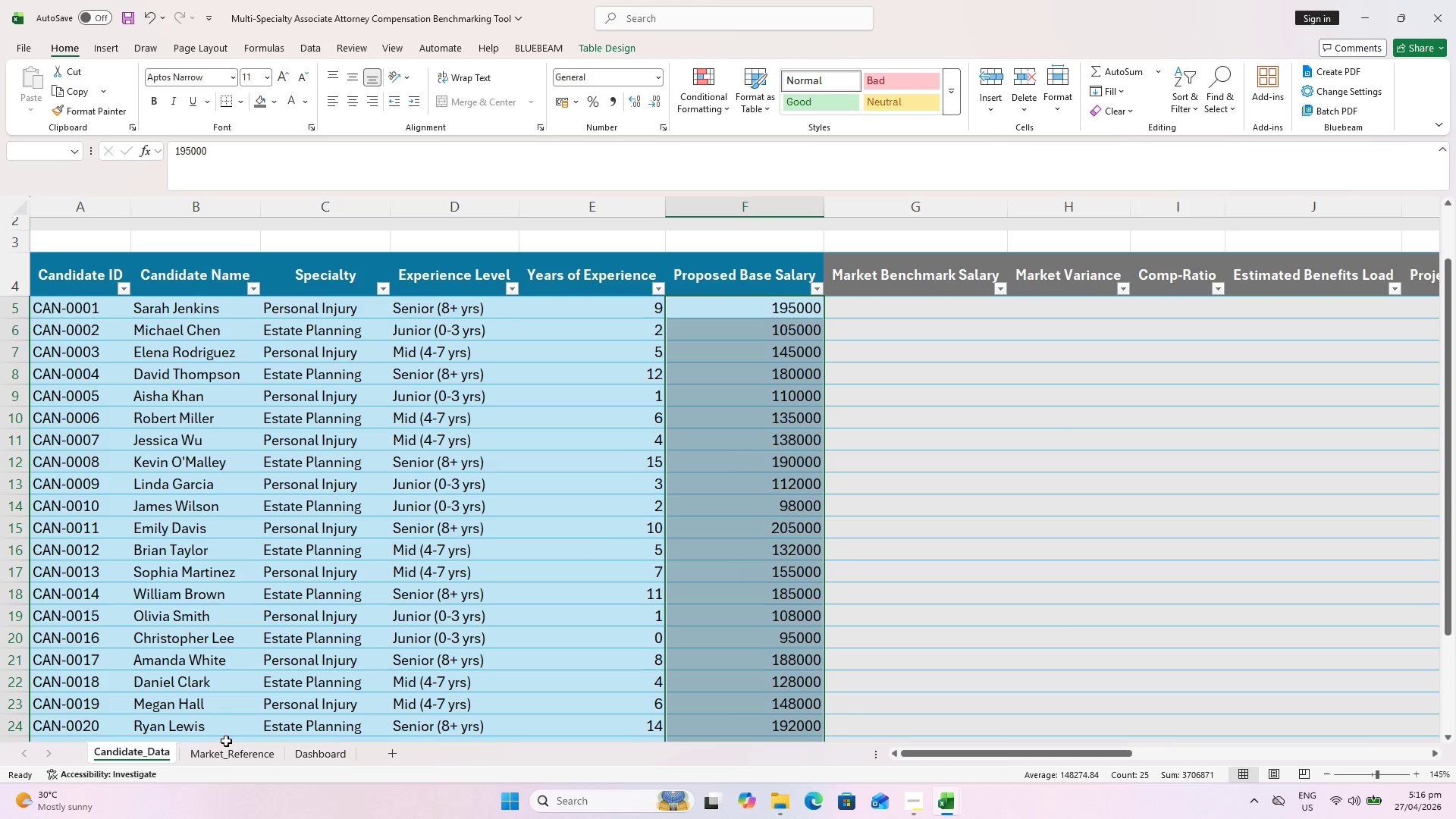 
wait(5.42)
 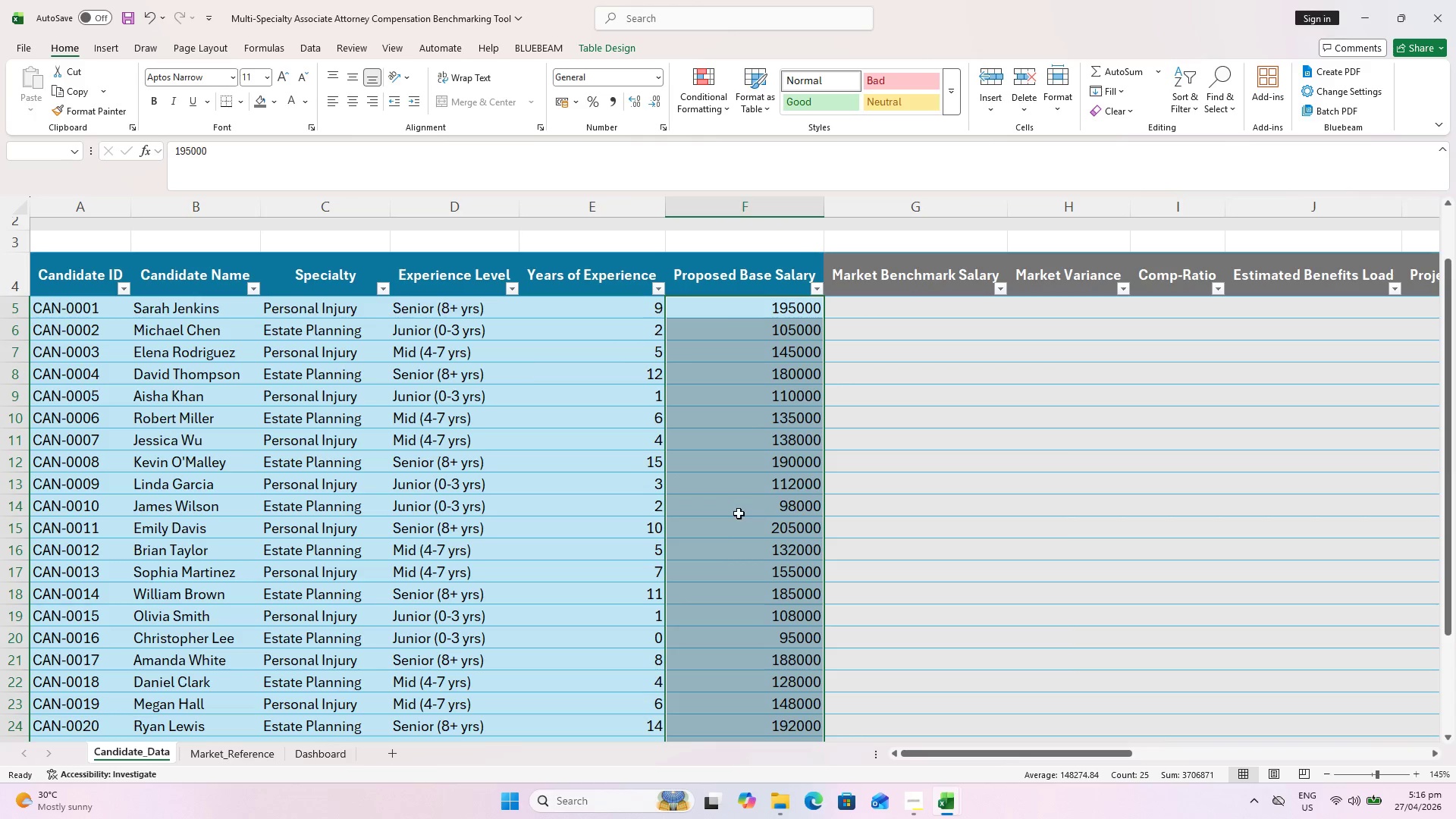 
left_click([916, 810])